 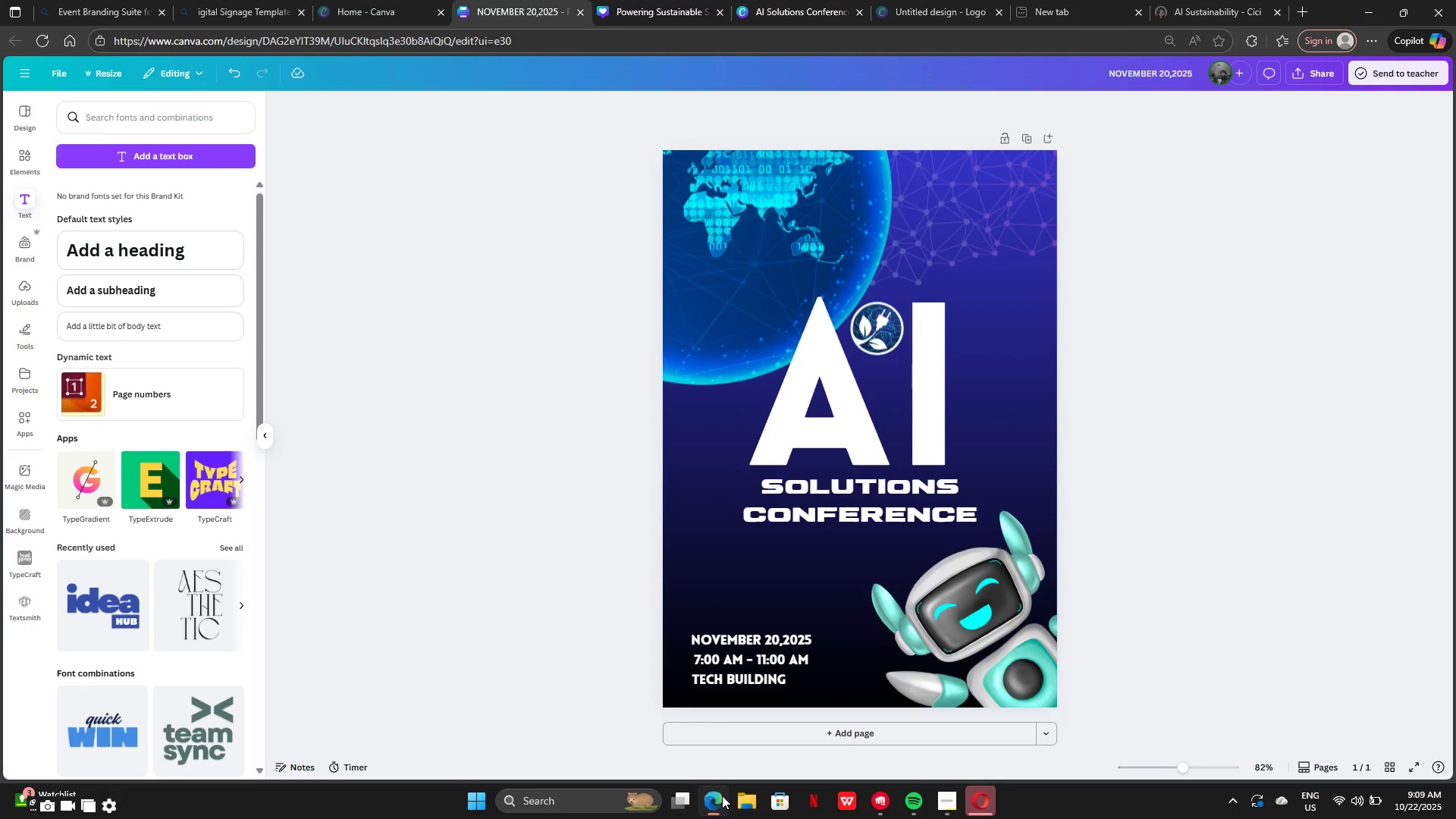 
left_click([1196, 427])
 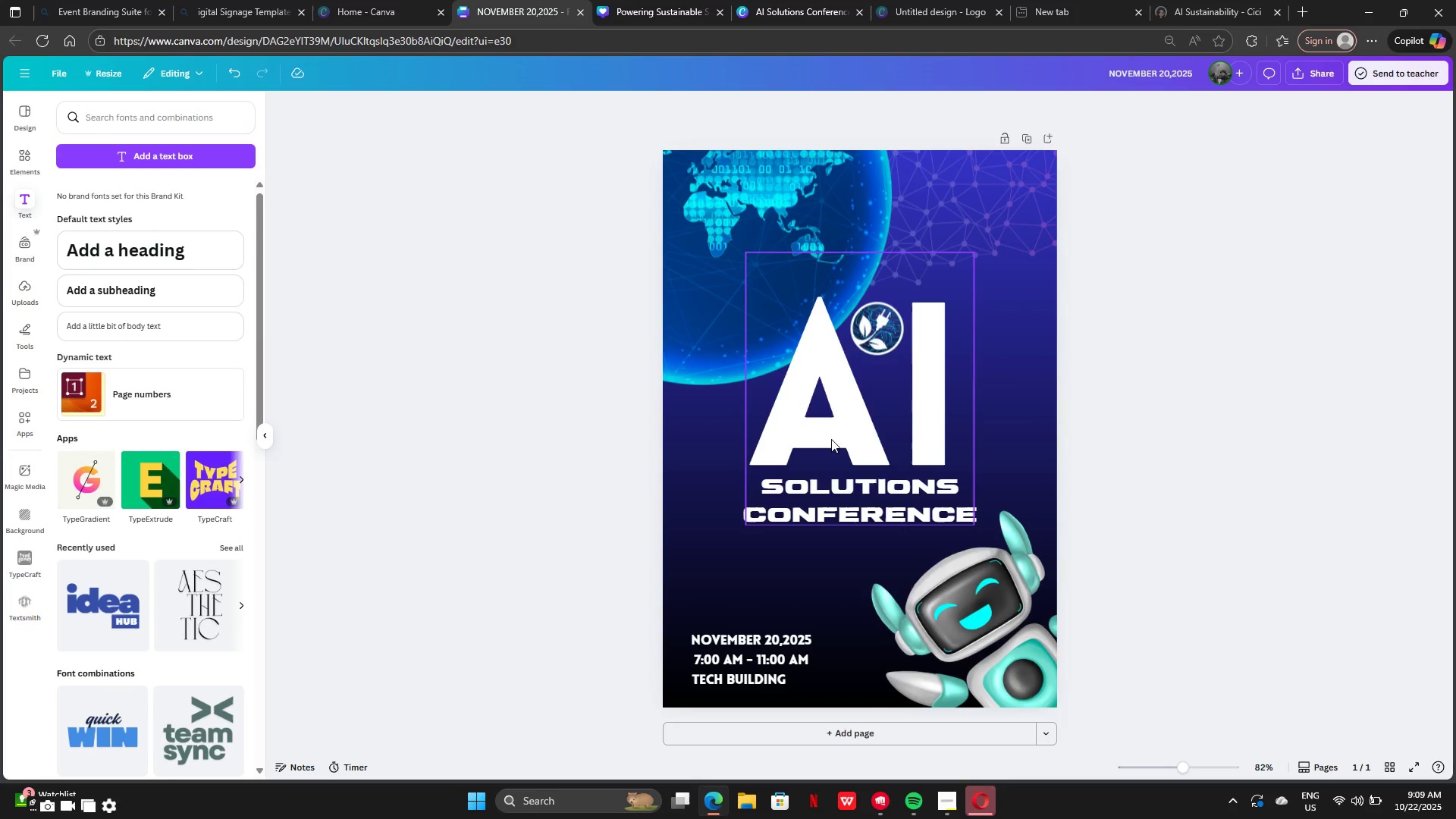 
left_click([1231, 487])
 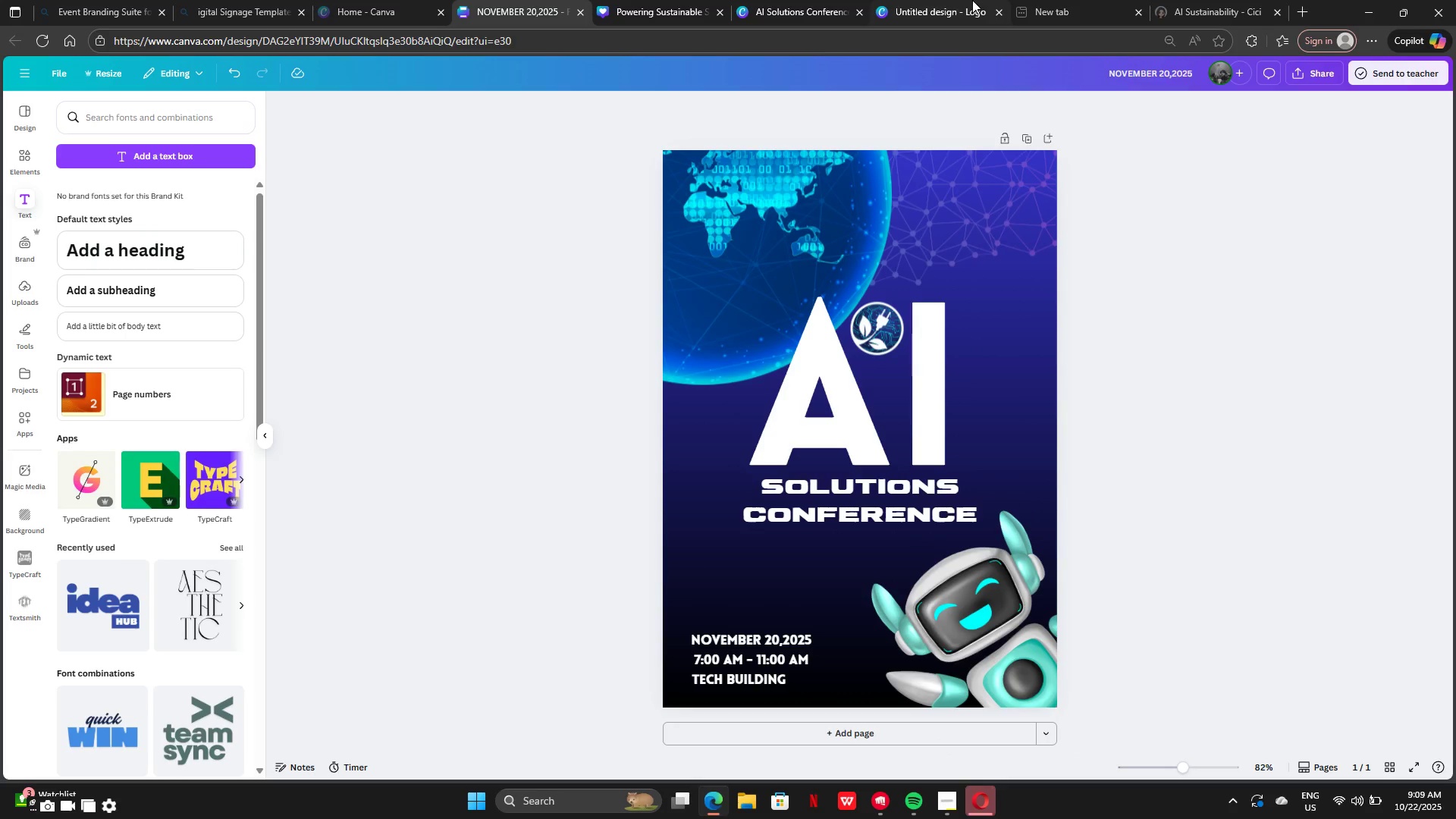 
left_click([958, 5])
 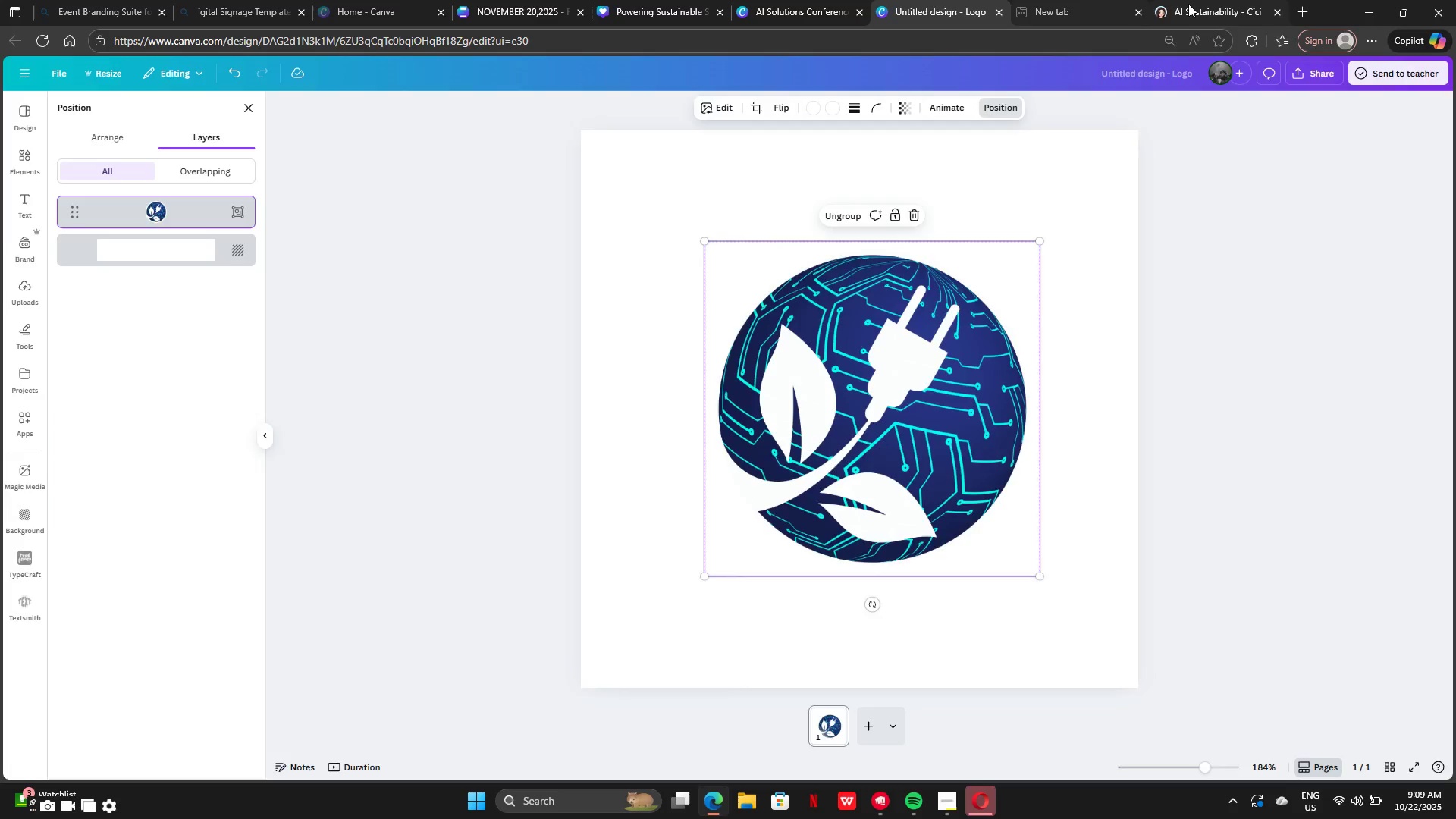 
left_click([1188, 4])
 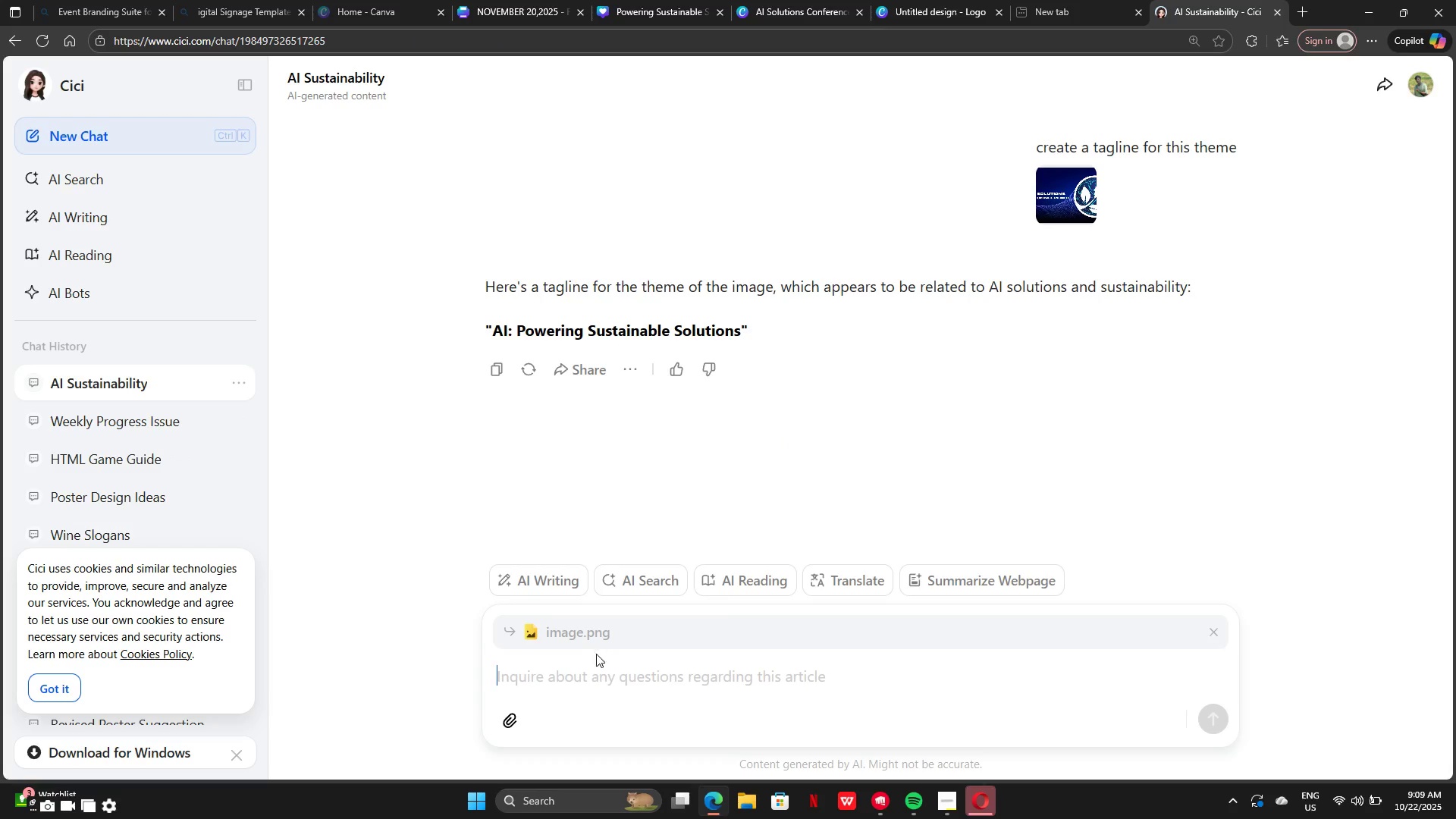 
left_click([595, 674])
 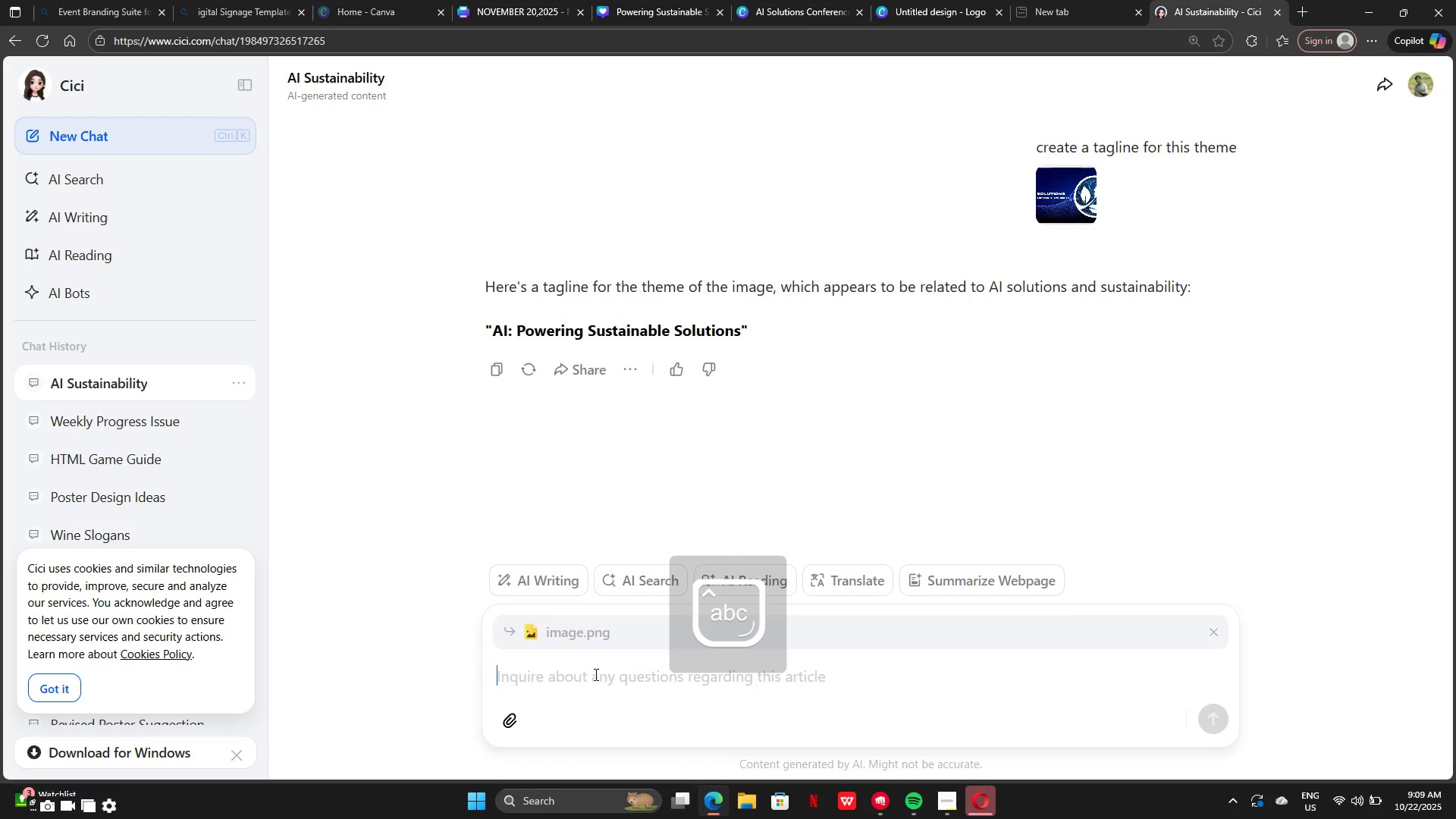 
type(what a d)
key(Backspace)
type(short info about the event)
 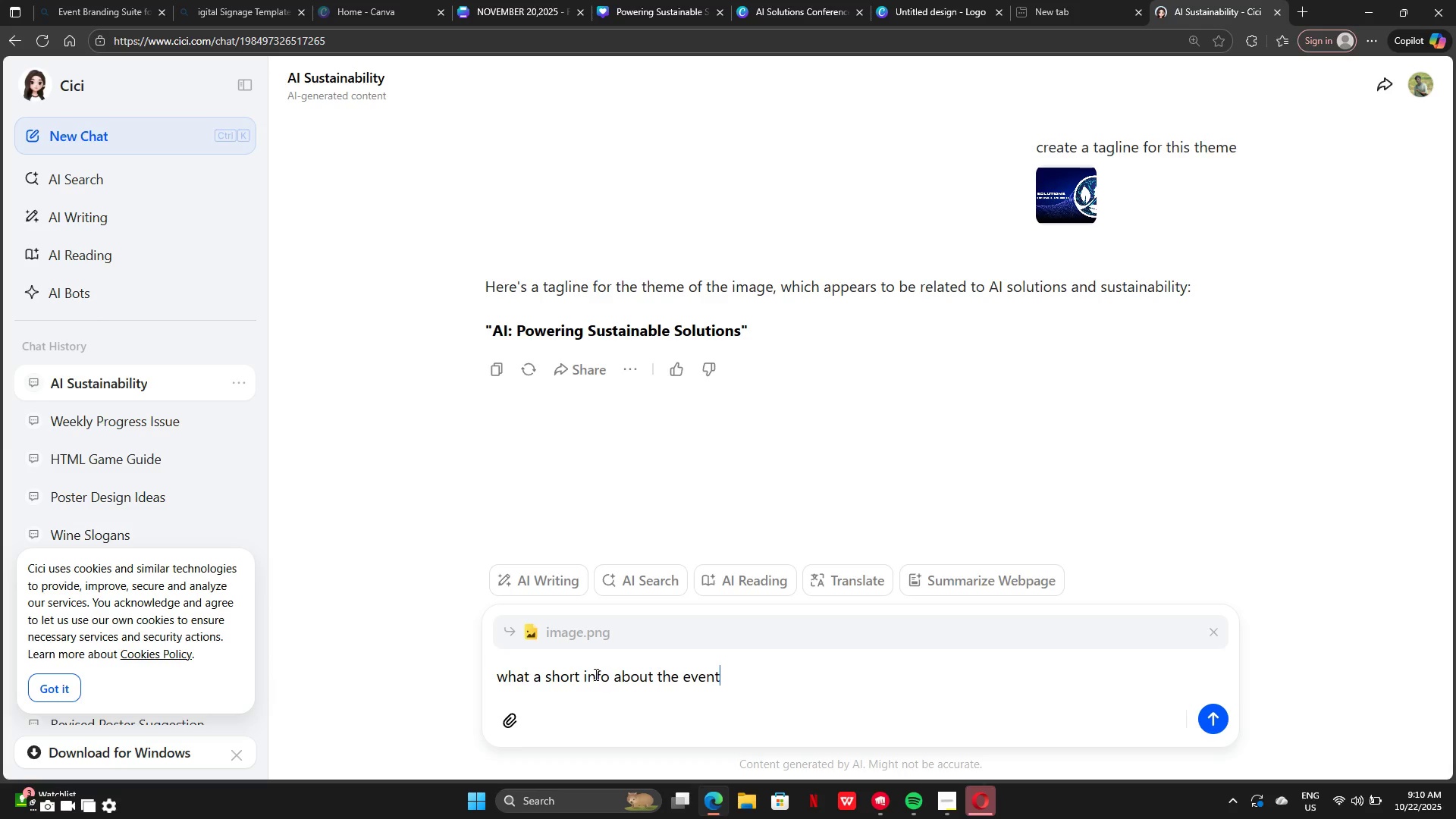 
key(Enter)
 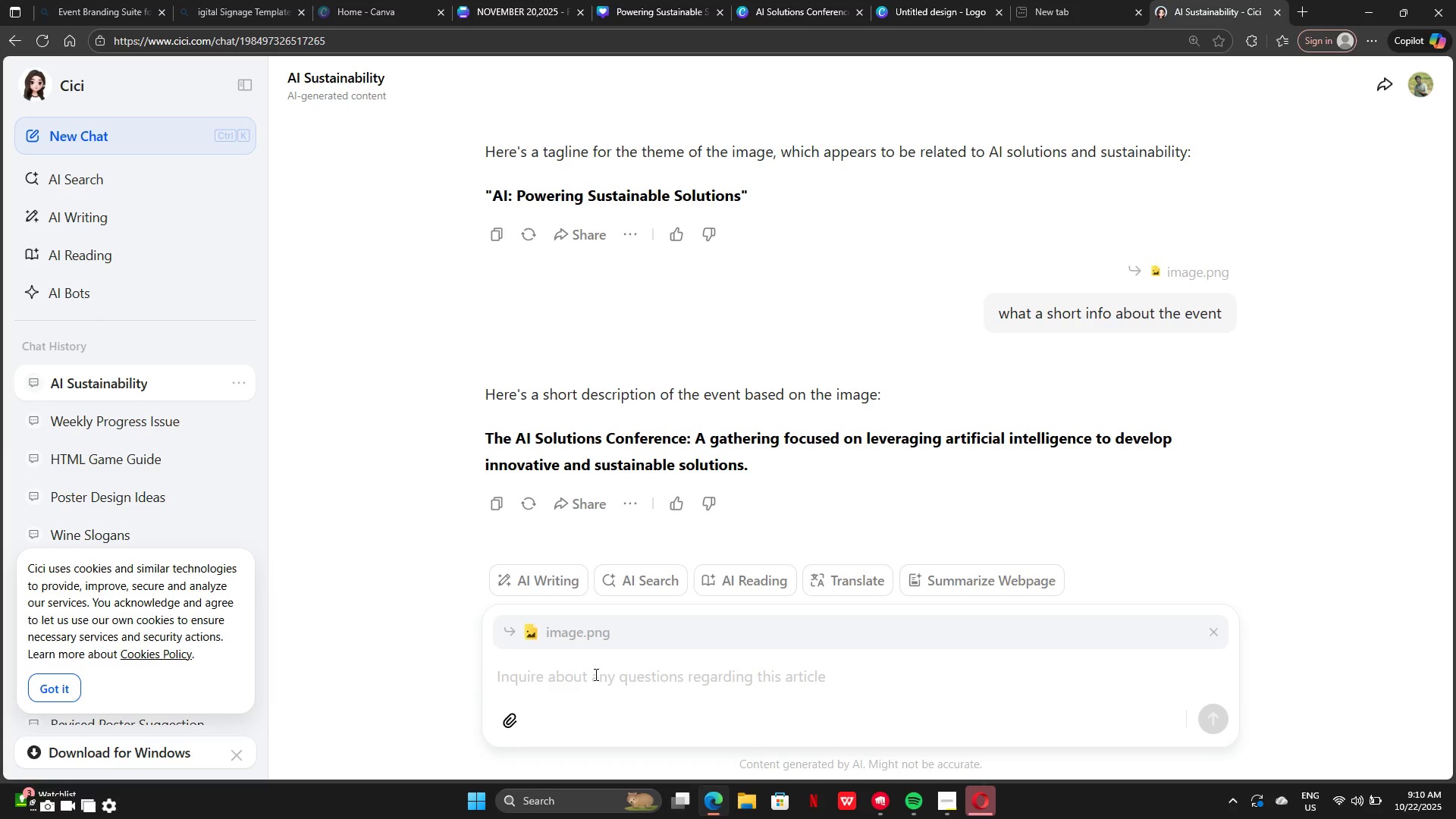 
wait(7.2)
 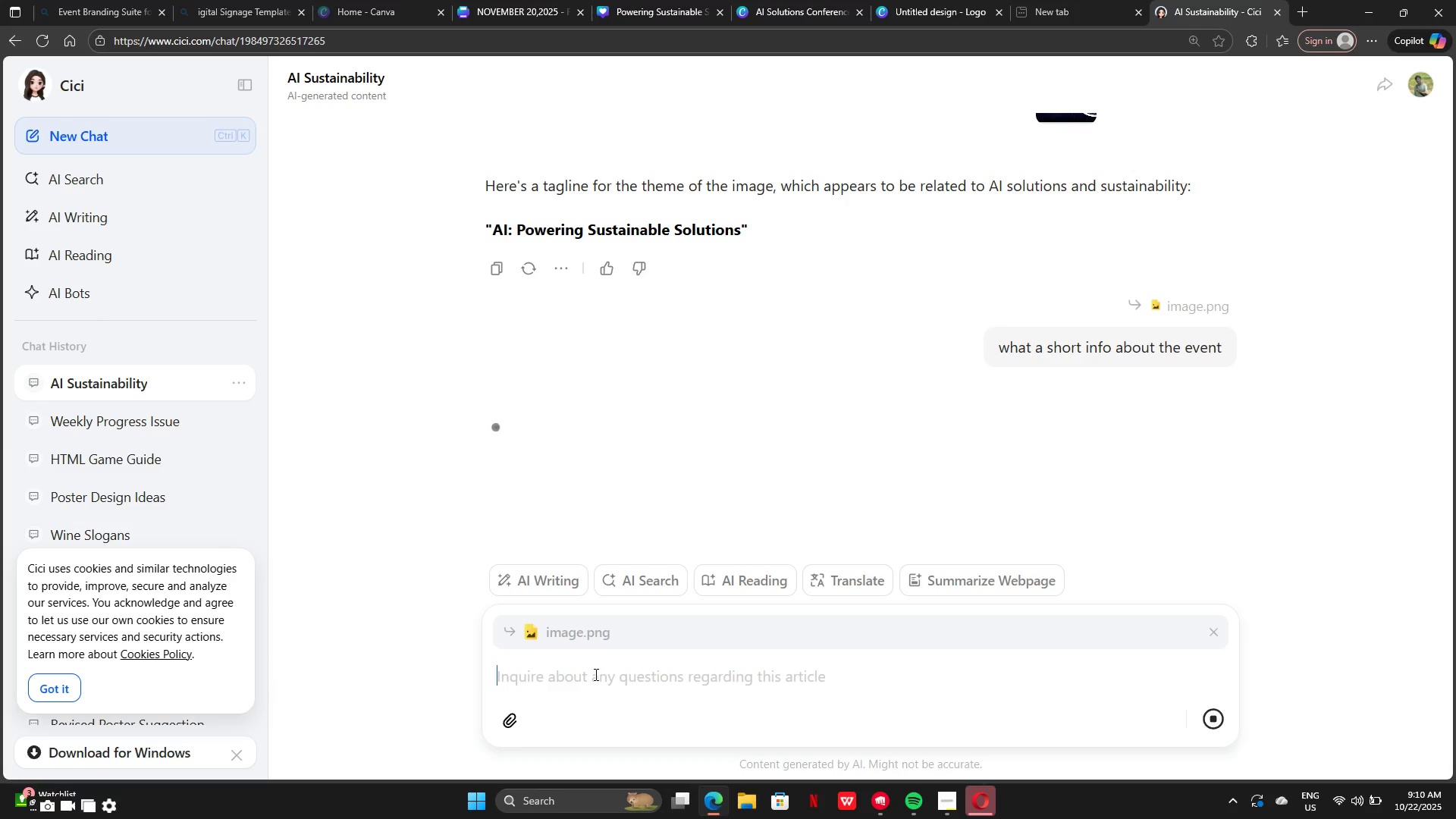 
left_click_drag(start_coordinate=[701, 434], to_coordinate=[756, 479])
 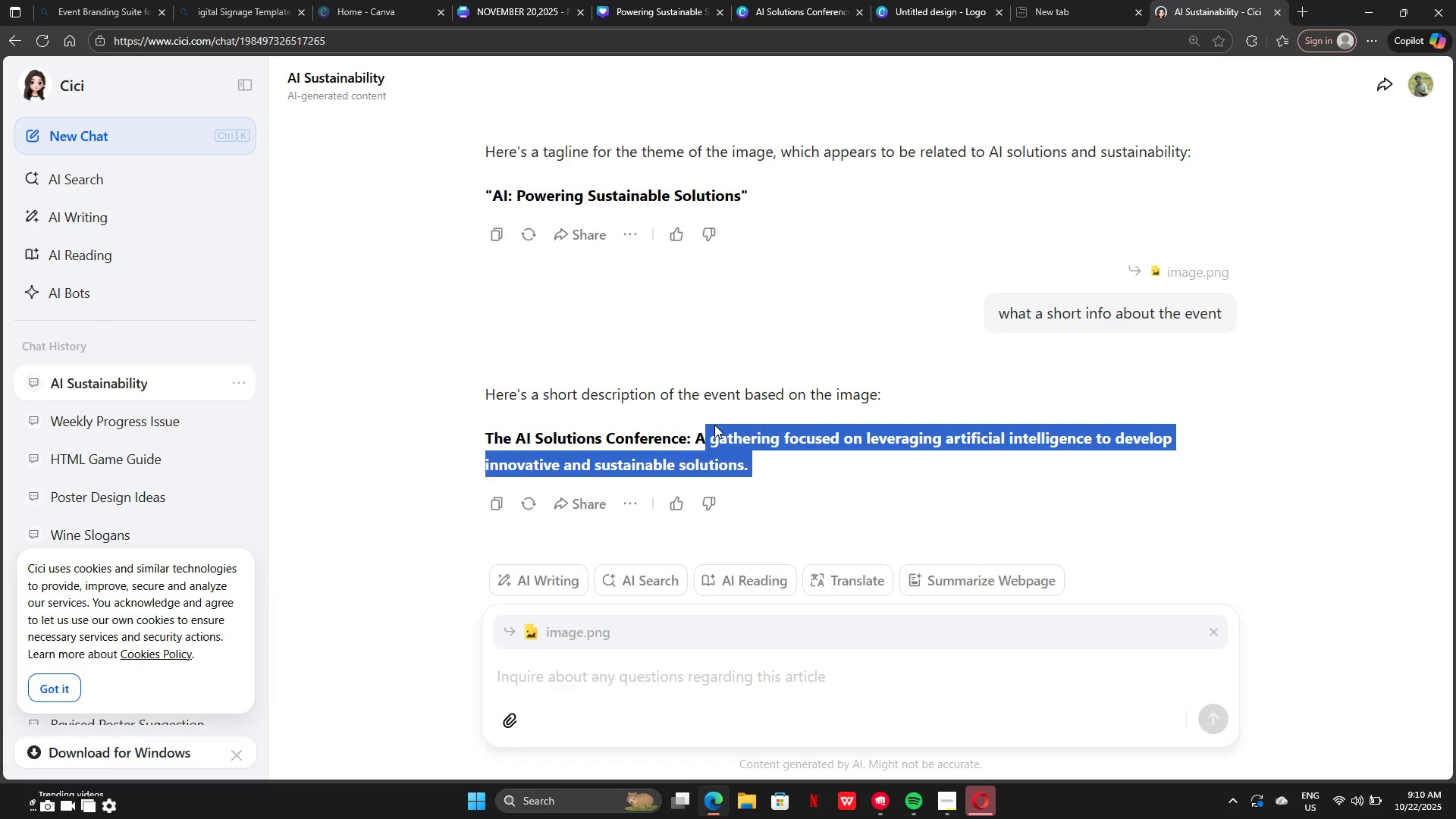 
left_click([714, 425])
 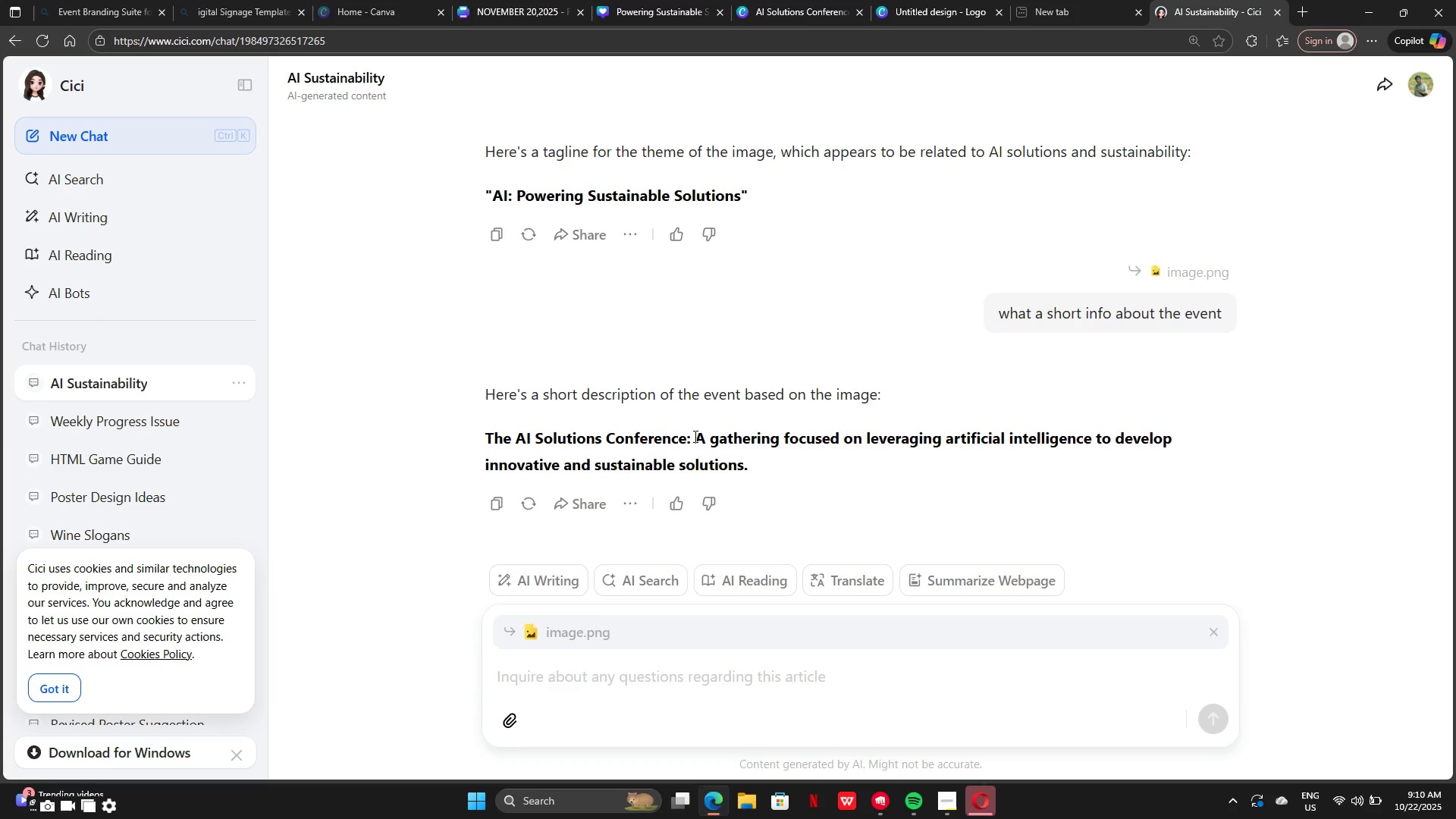 
left_click_drag(start_coordinate=[692, 435], to_coordinate=[788, 482])
 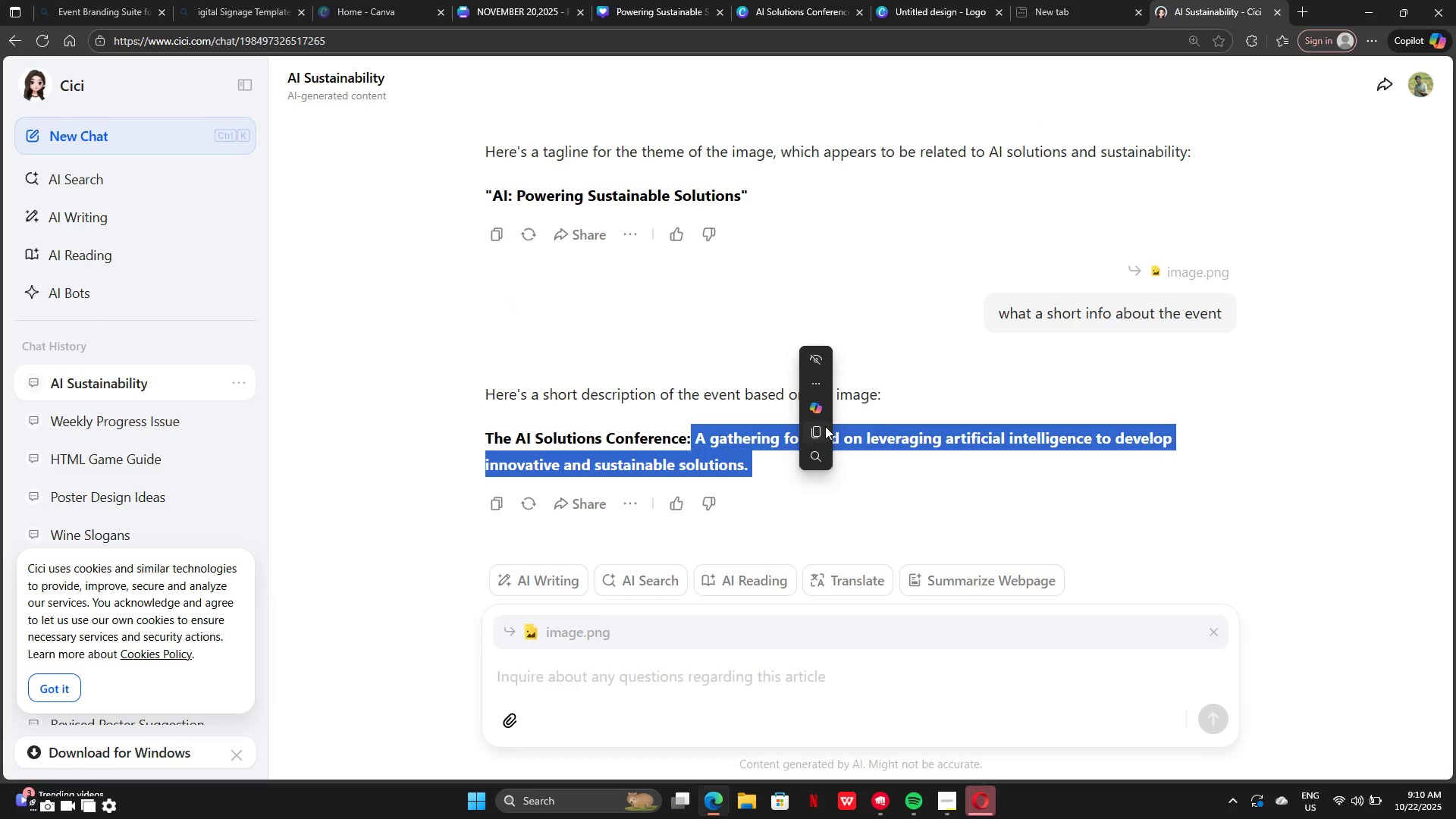 
left_click([825, 426])
 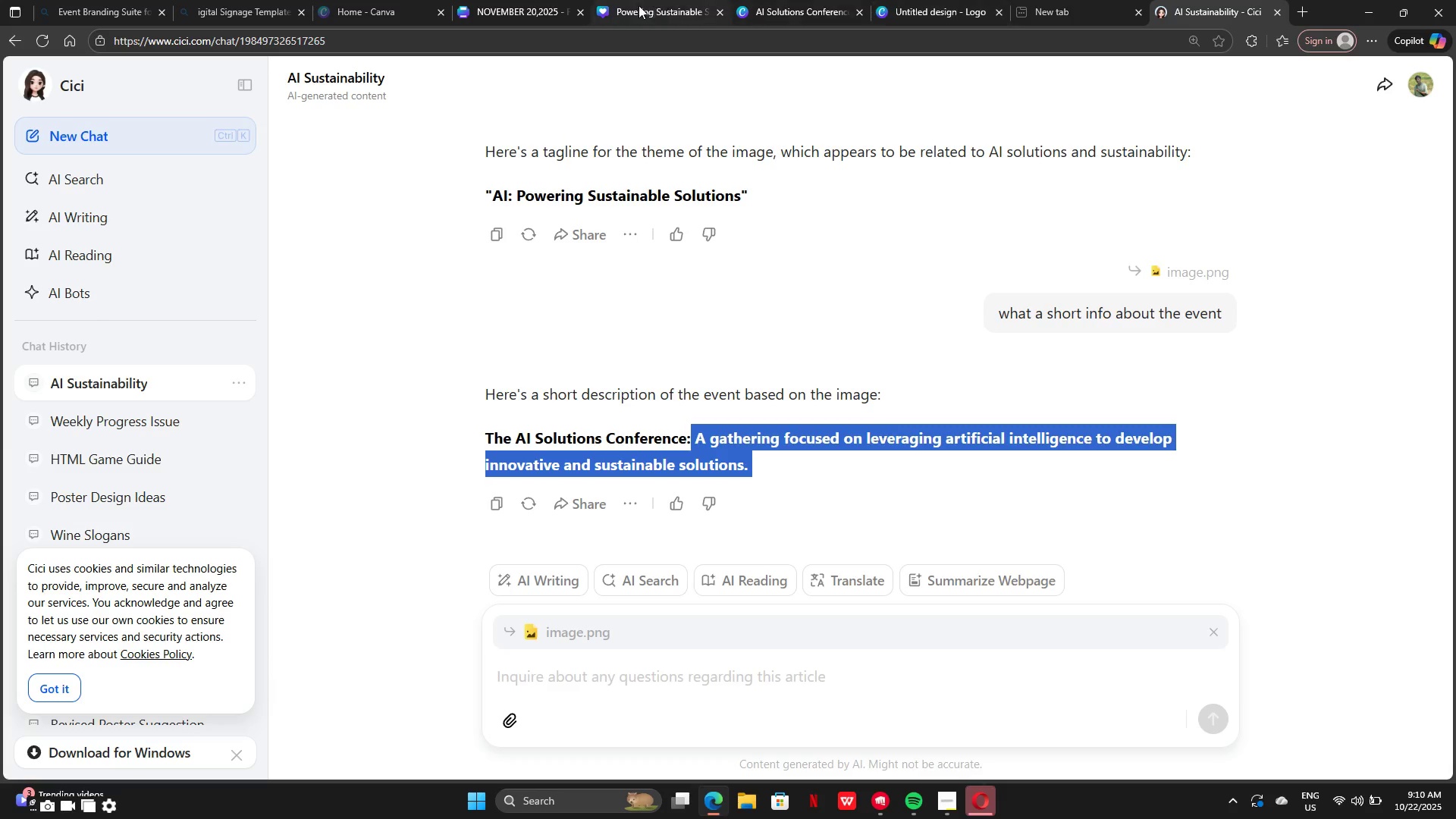 
left_click([525, 8])
 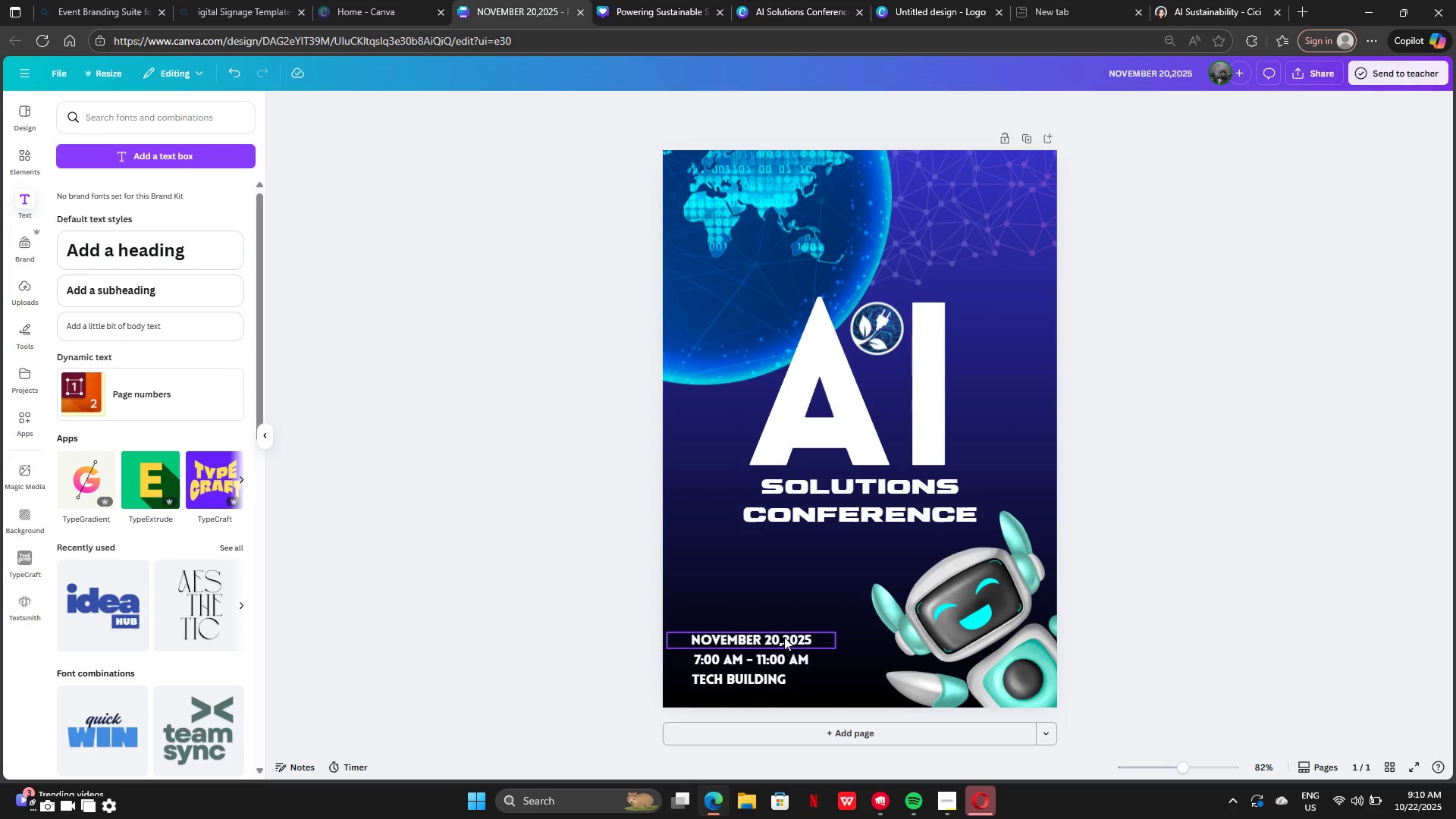 
scroll: coordinate [788, 617], scroll_direction: down, amount: 2.0
 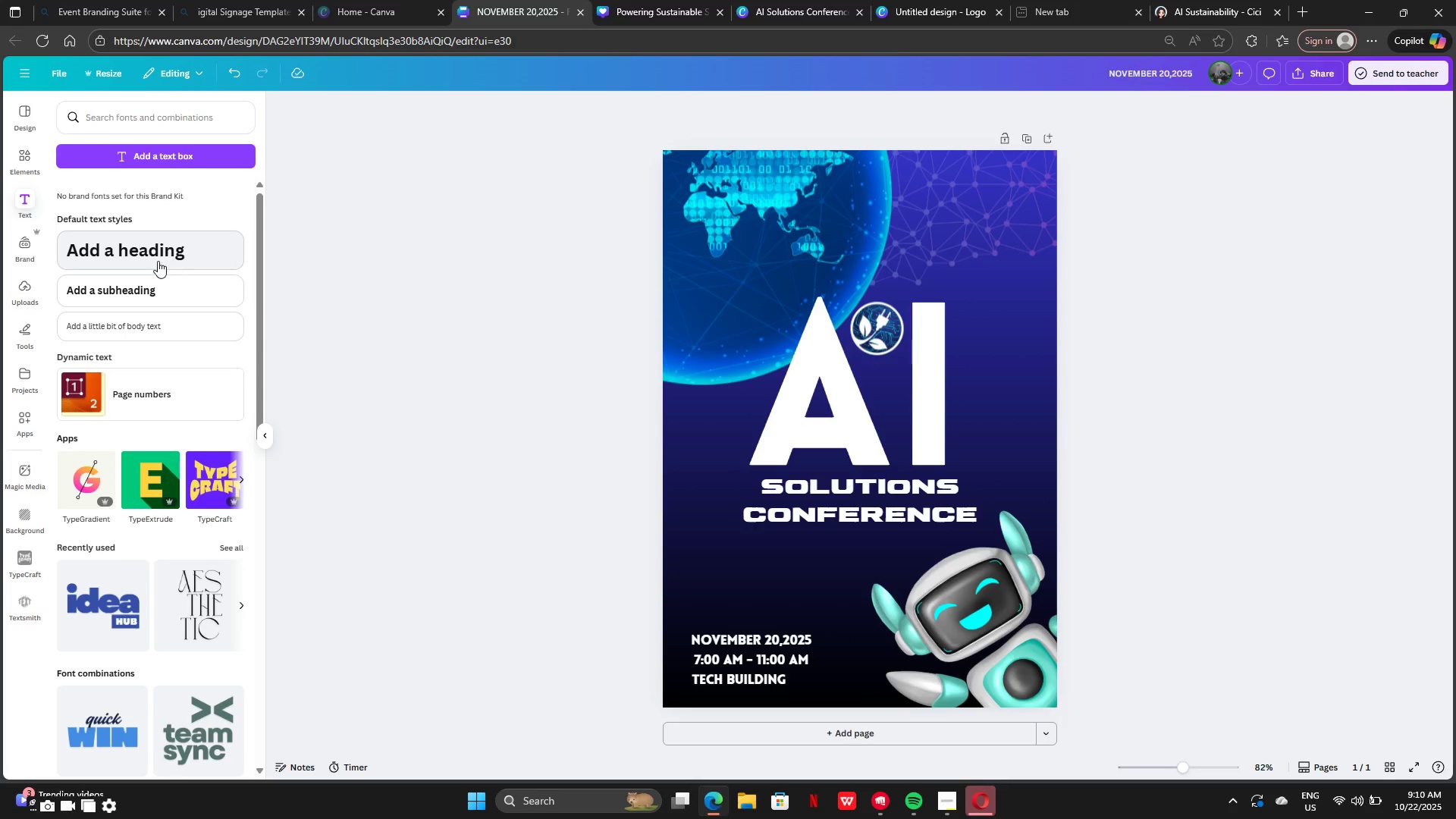 
left_click([156, 256])
 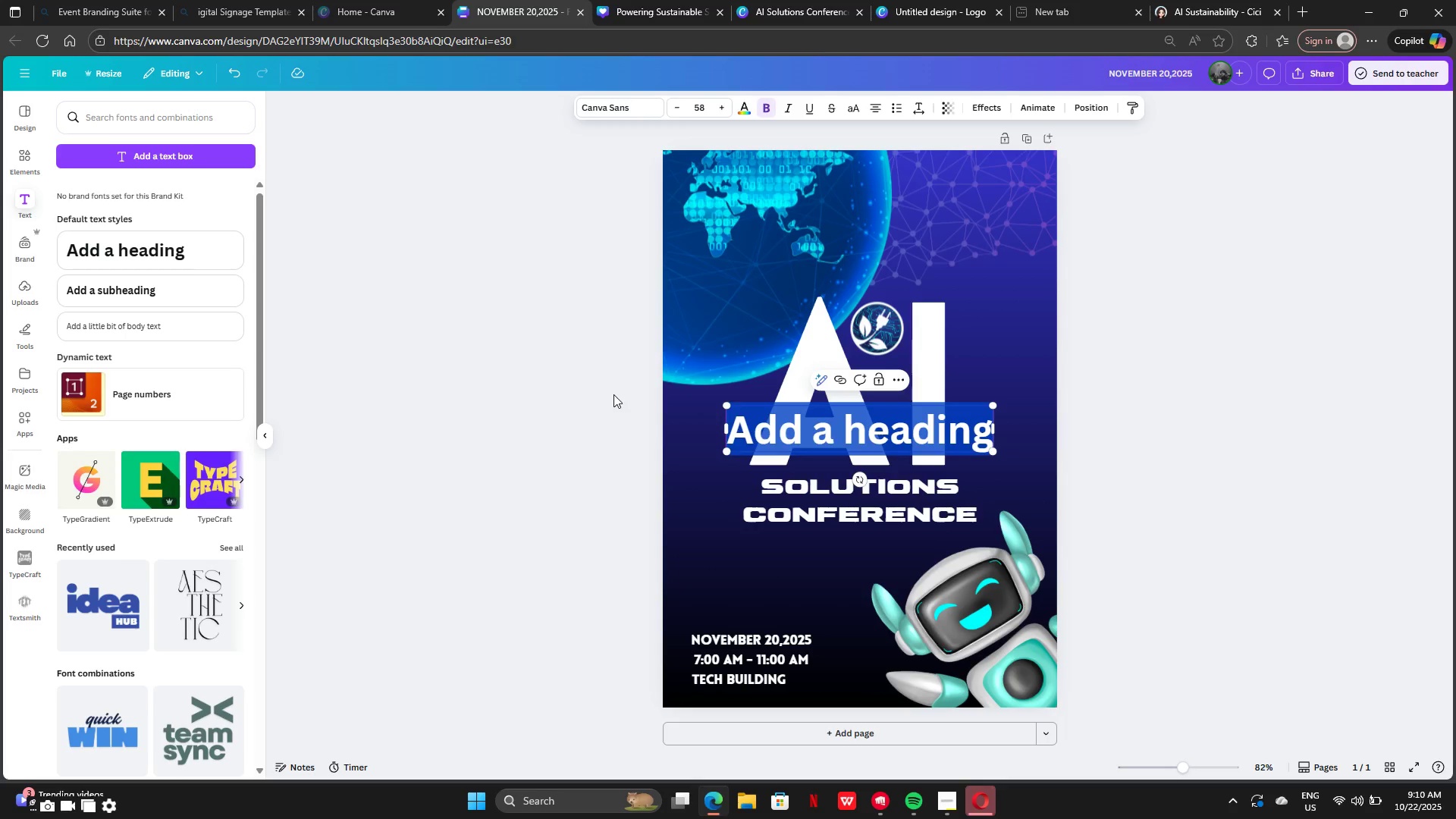 
key(Control+V)
 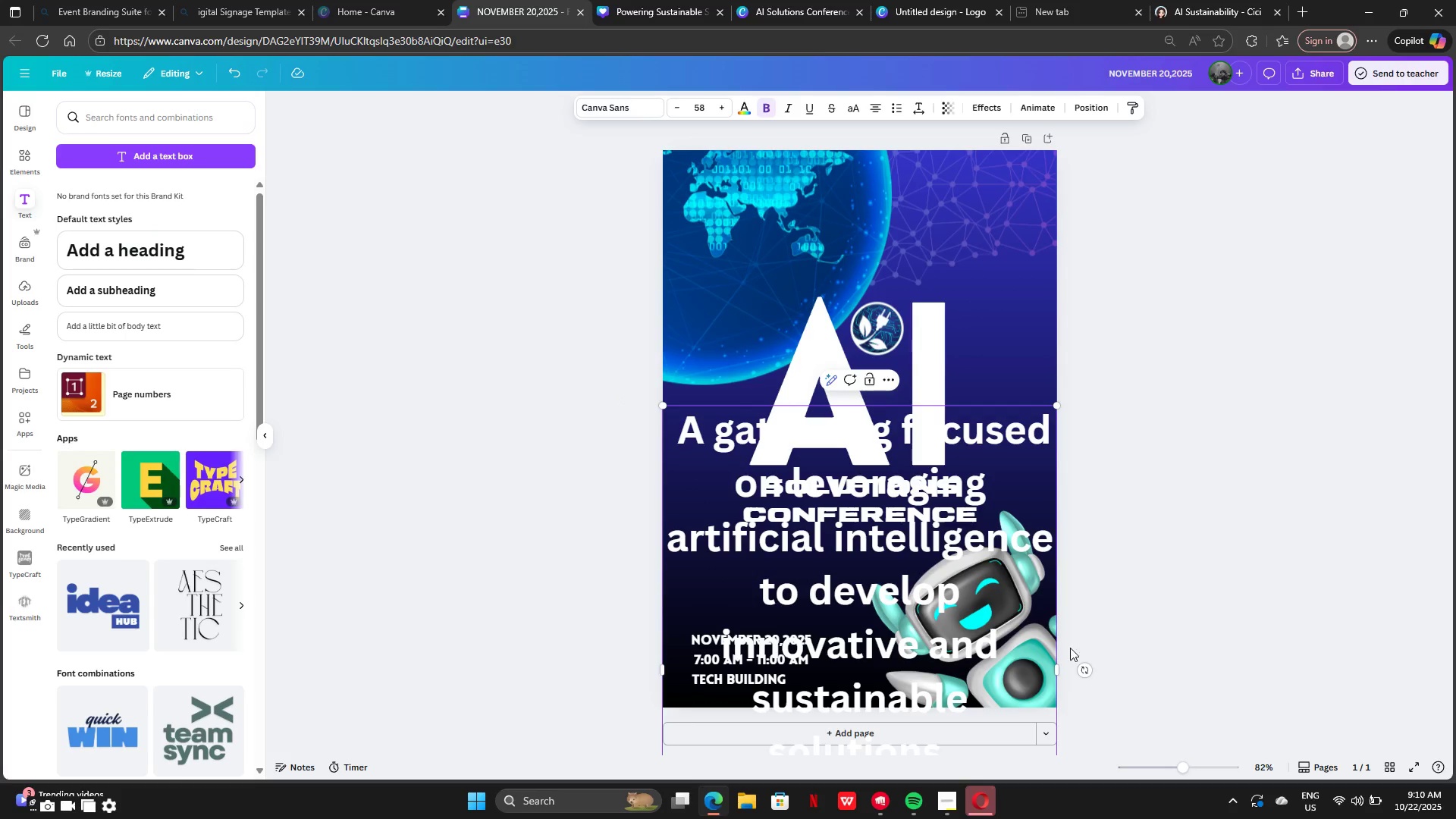 
left_click_drag(start_coordinate=[1057, 673], to_coordinate=[1370, 563])
 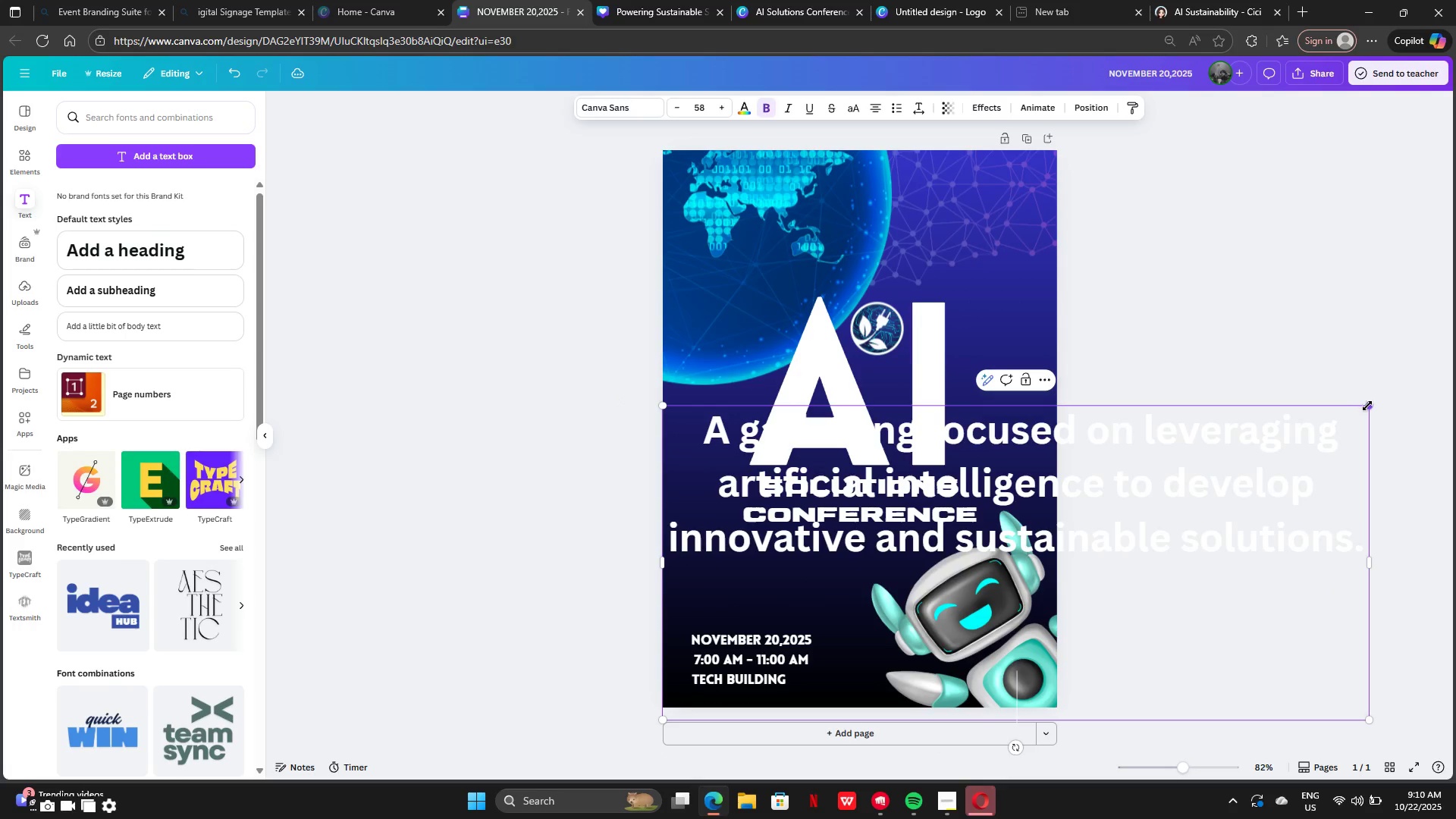 
left_click_drag(start_coordinate=[1367, 406], to_coordinate=[828, 559])
 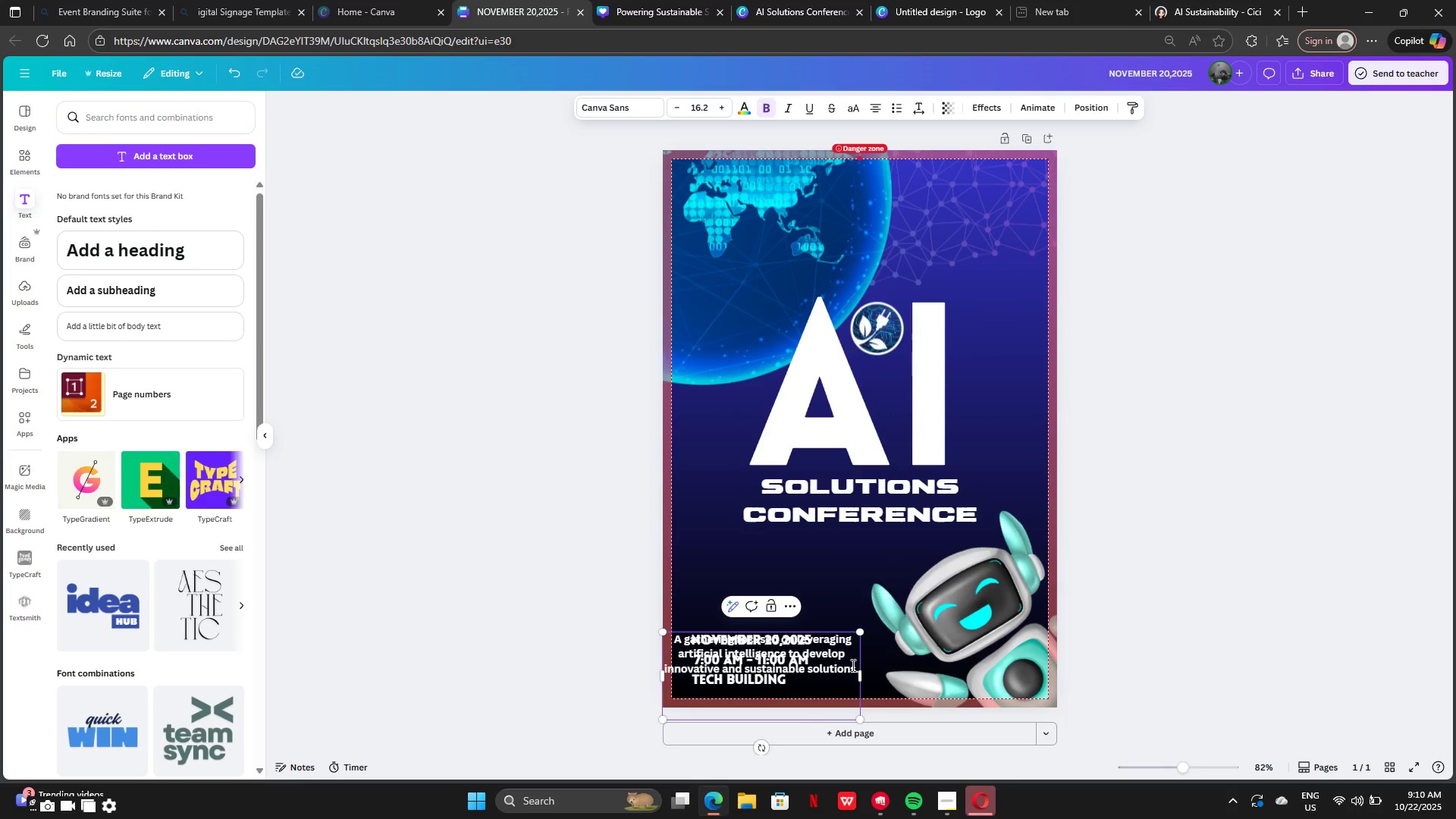 
left_click([1441, 488])
 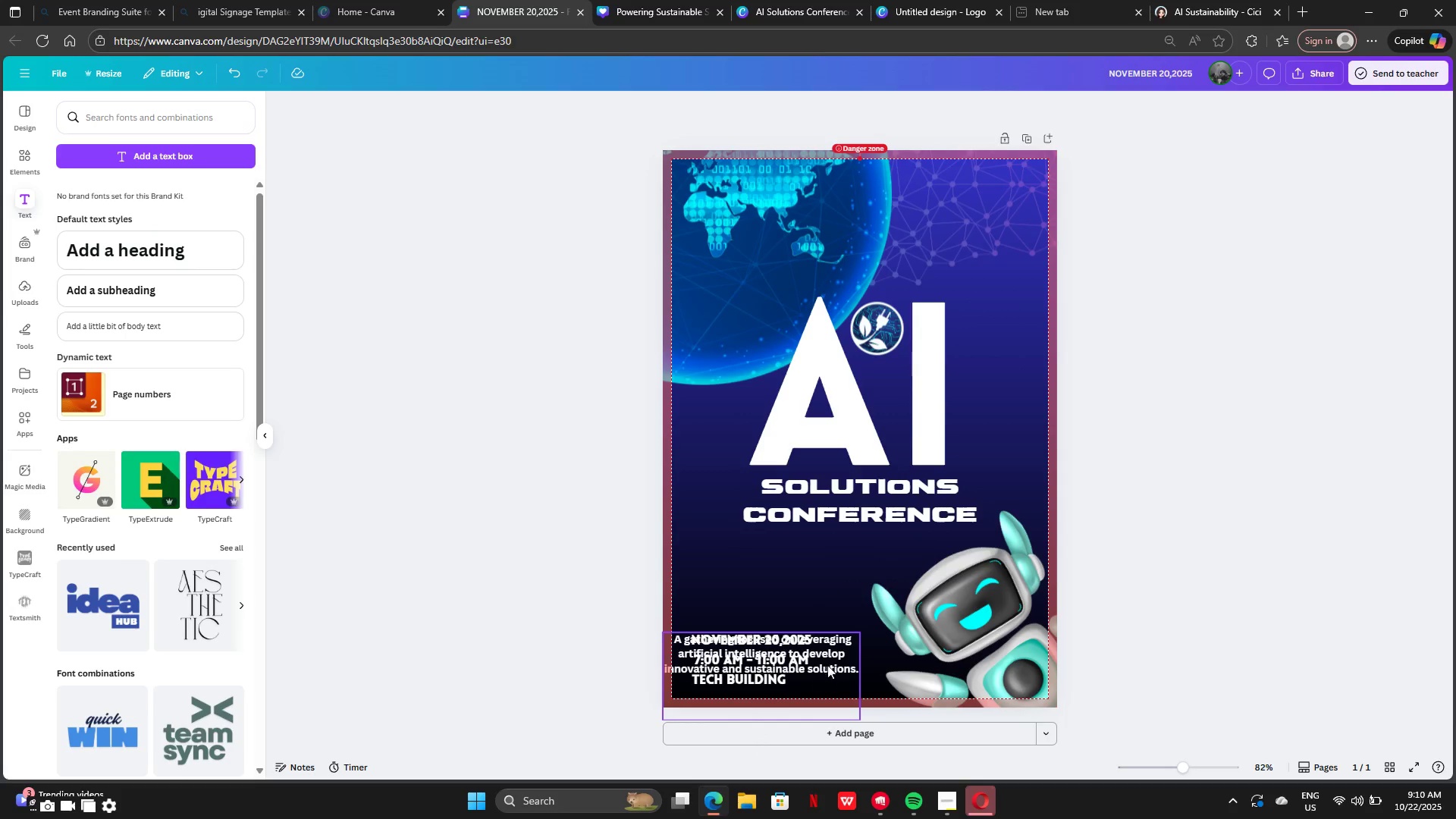 
left_click_drag(start_coordinate=[827, 665], to_coordinate=[915, 570])
 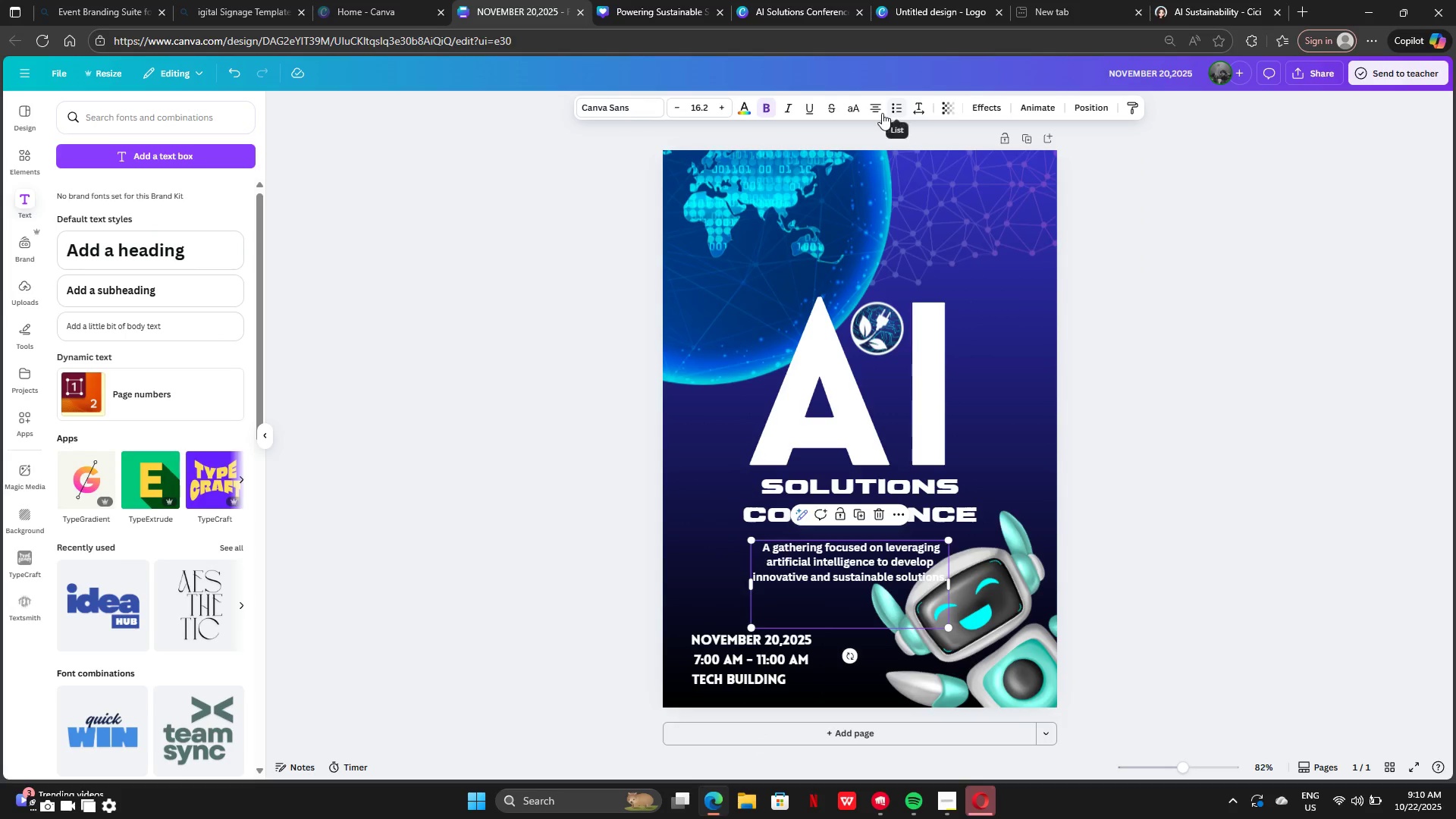 
left_click([881, 113])
 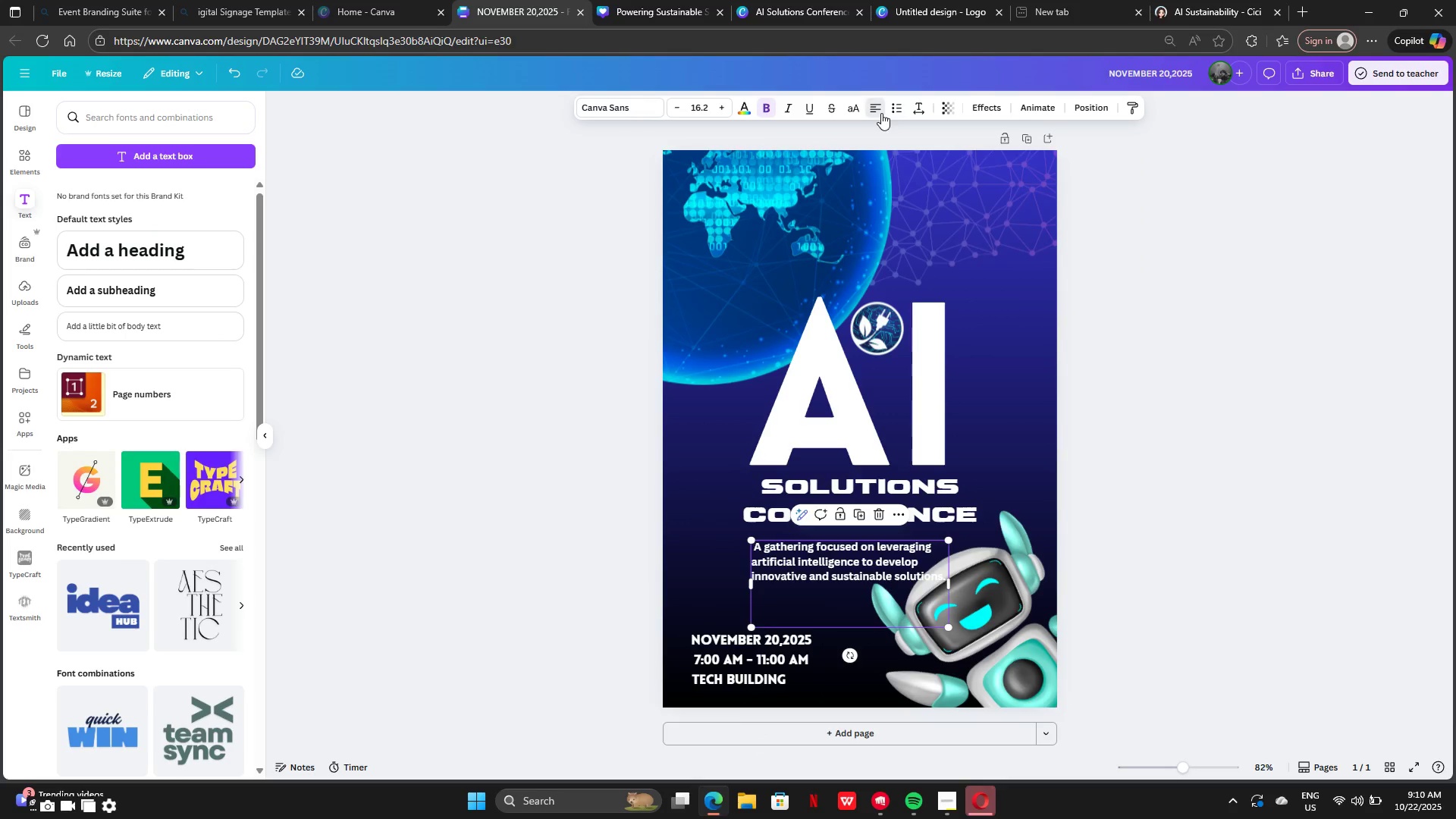 
left_click([881, 113])
 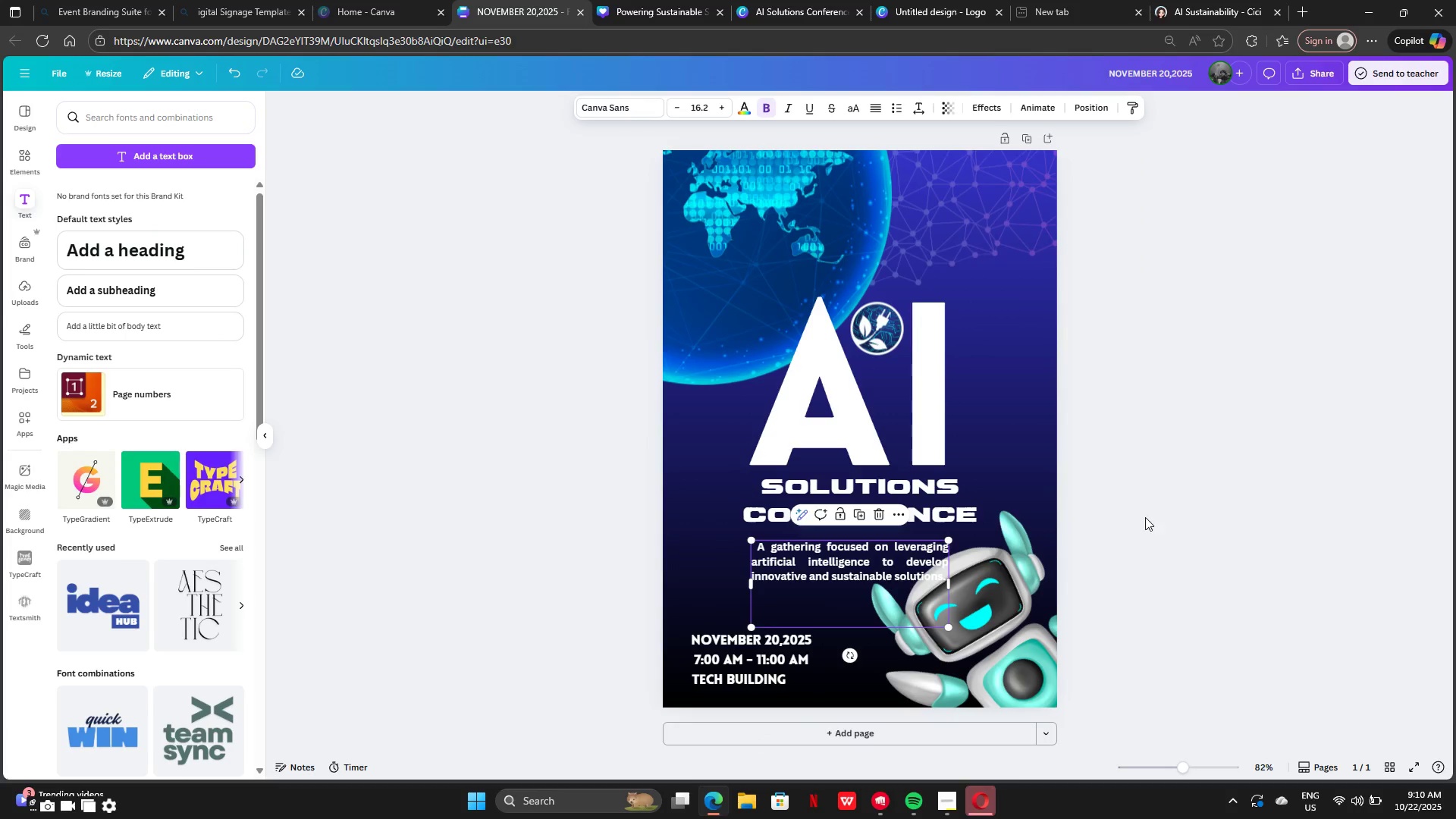 
left_click([1145, 517])
 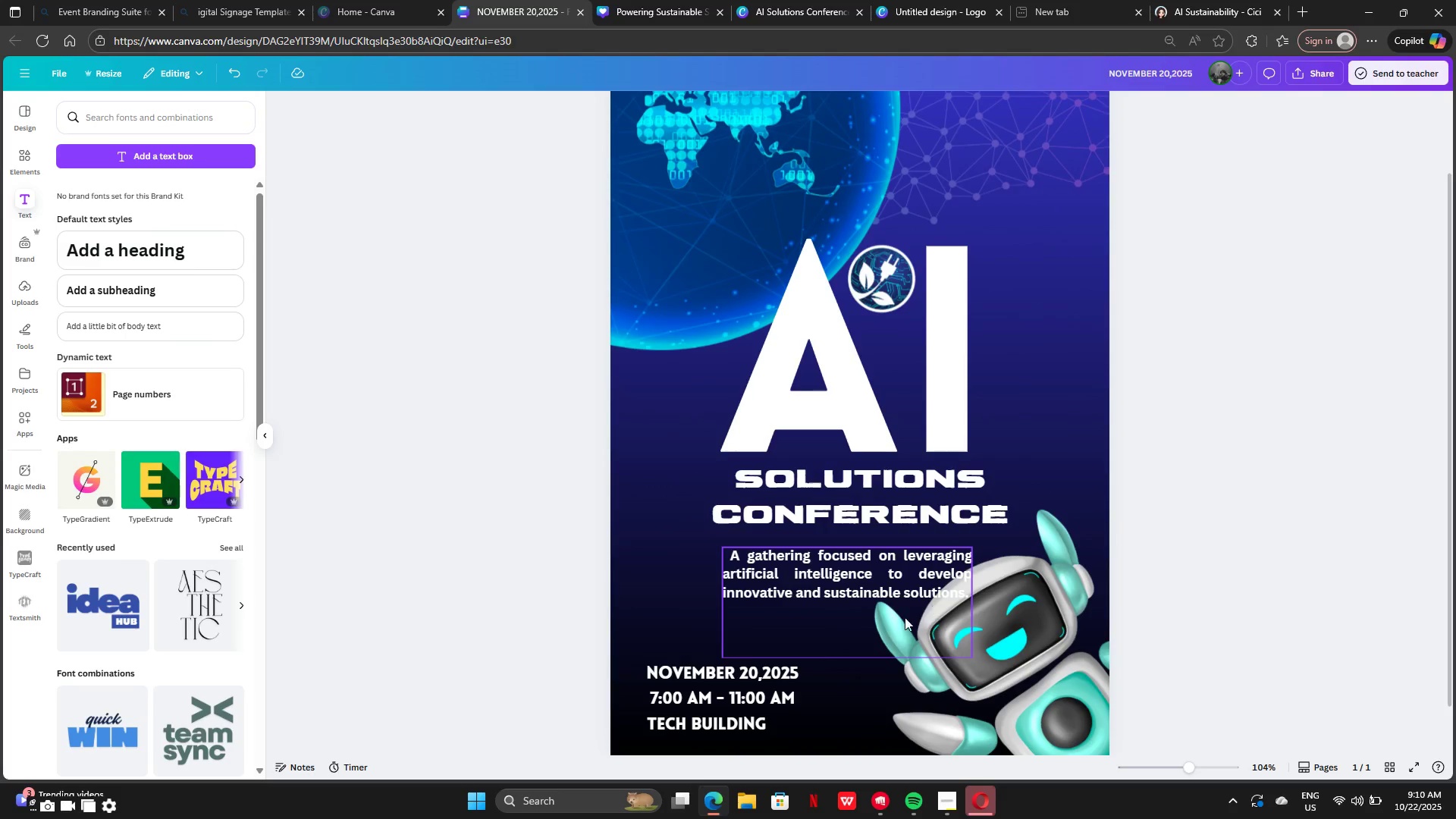 
left_click_drag(start_coordinate=[874, 562], to_coordinate=[865, 556])
 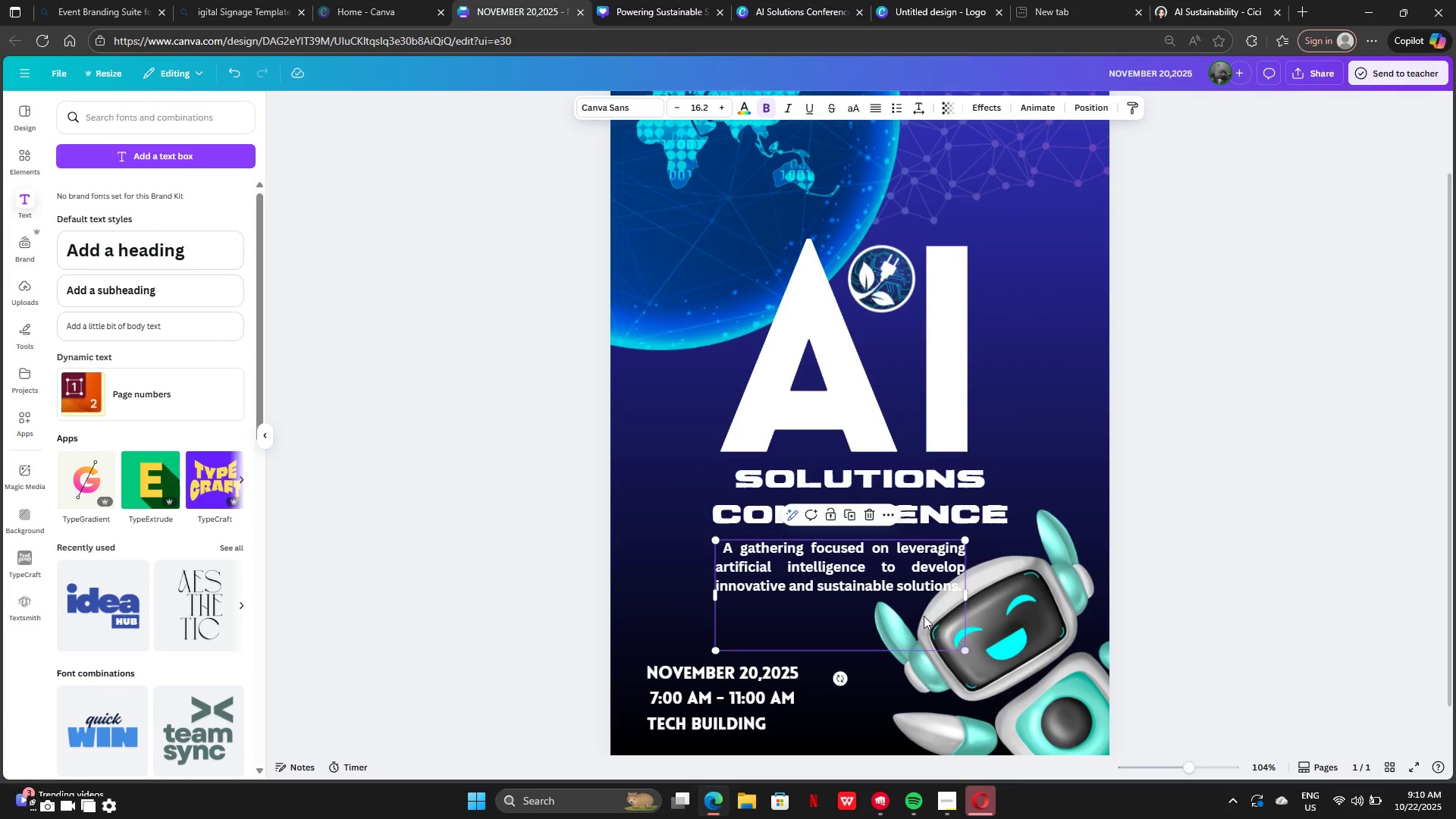 
left_click([924, 616])
 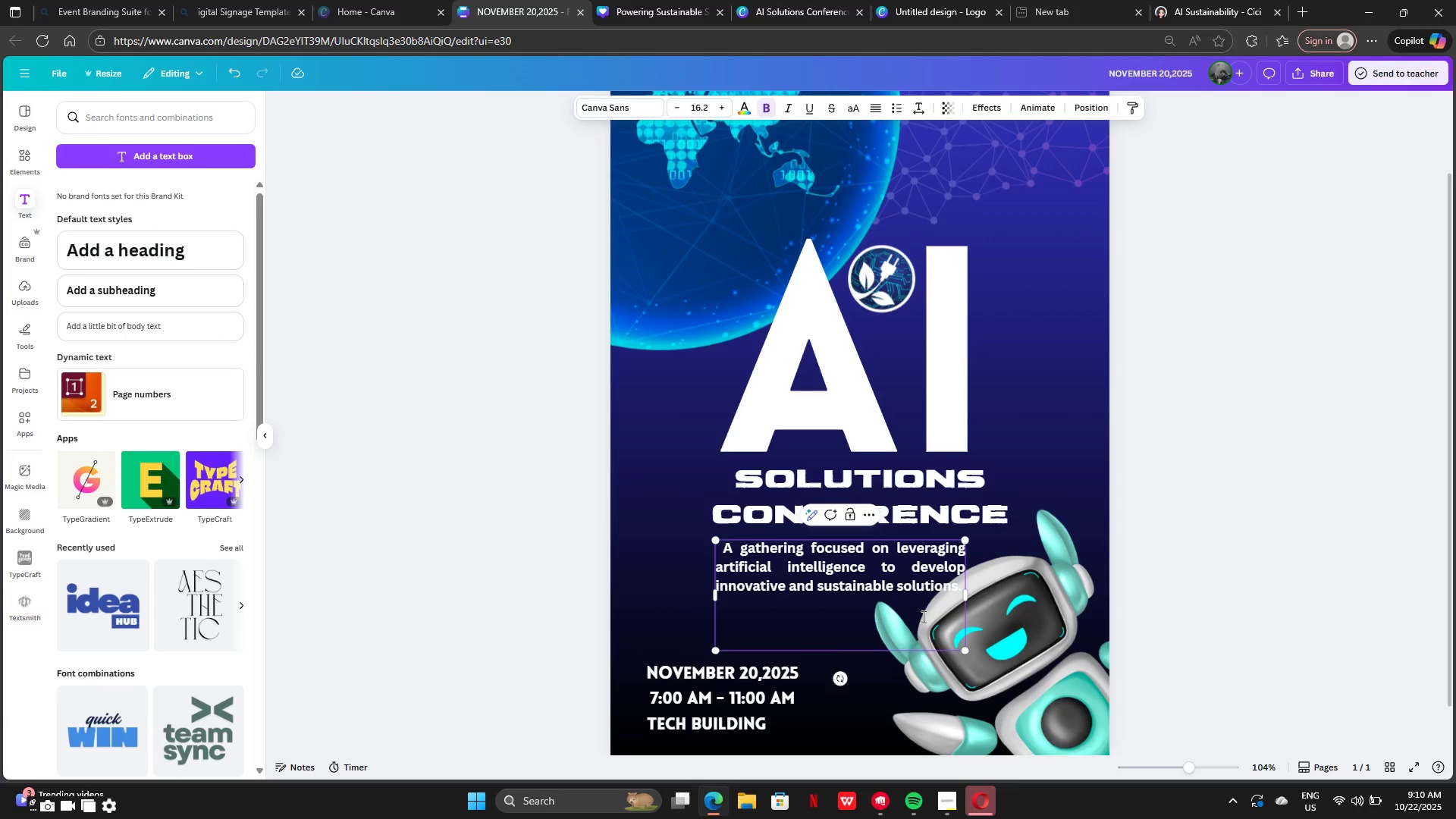 
key(Backspace)
 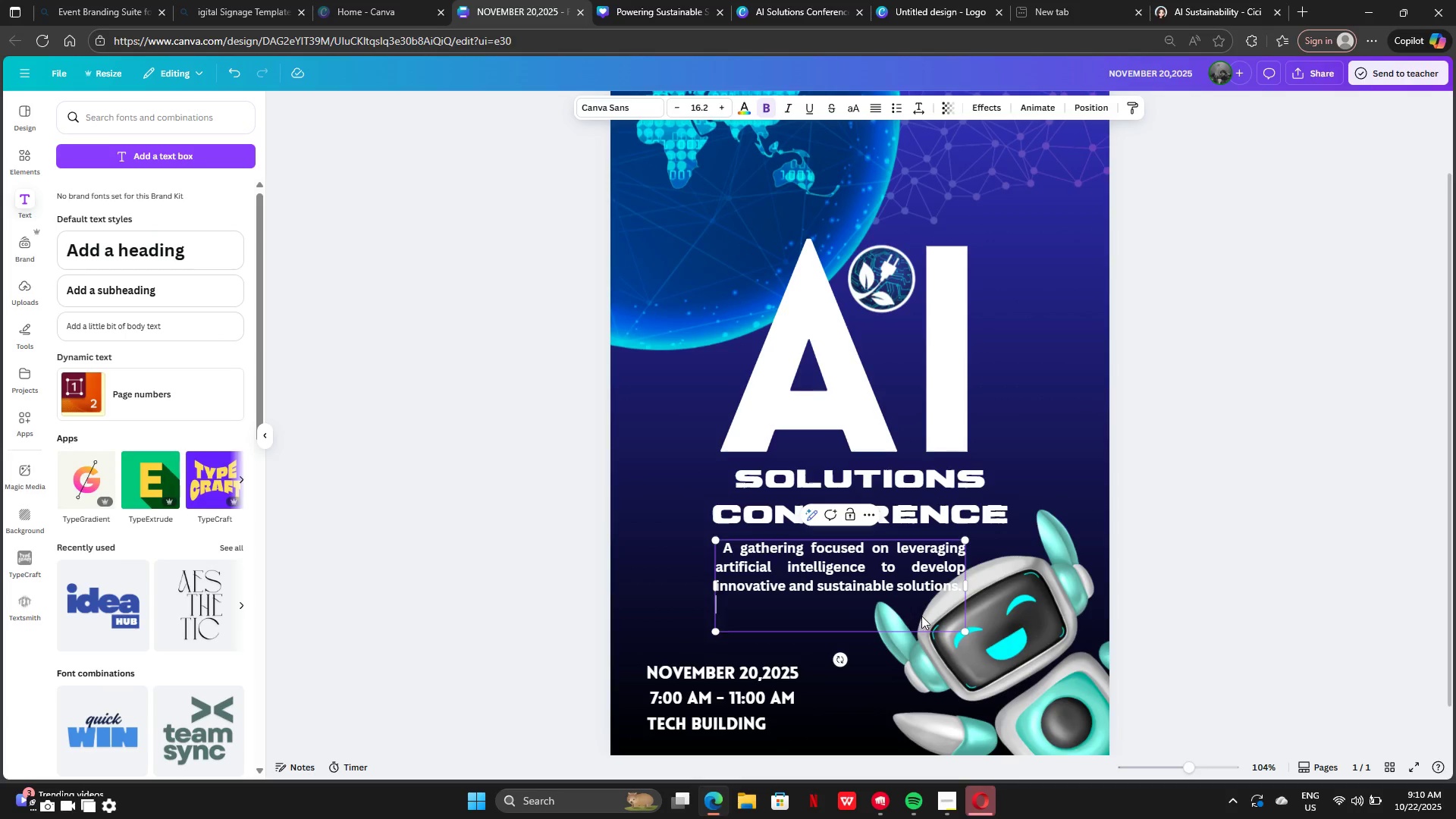 
key(Backspace)
 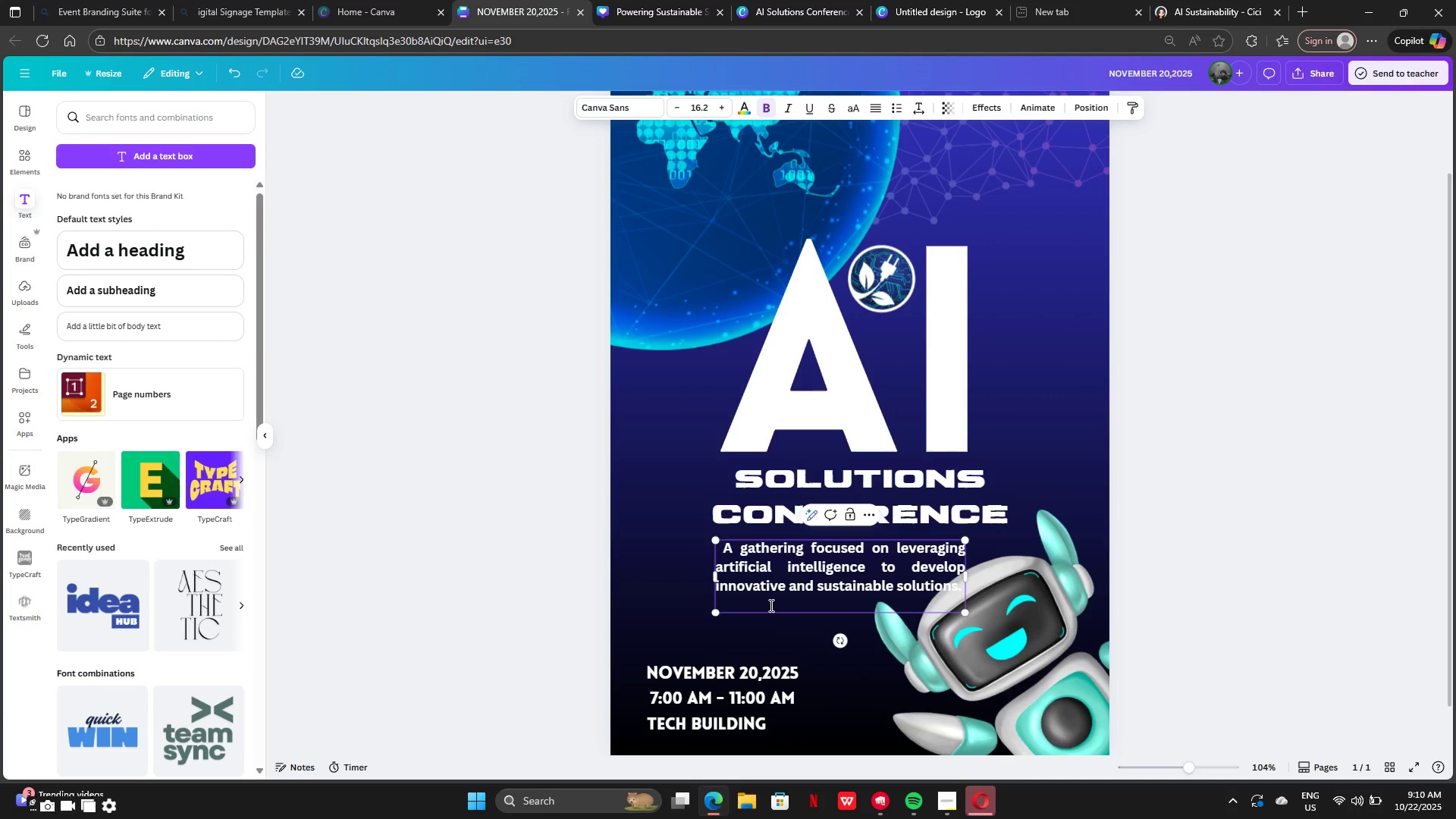 
left_click([770, 605])
 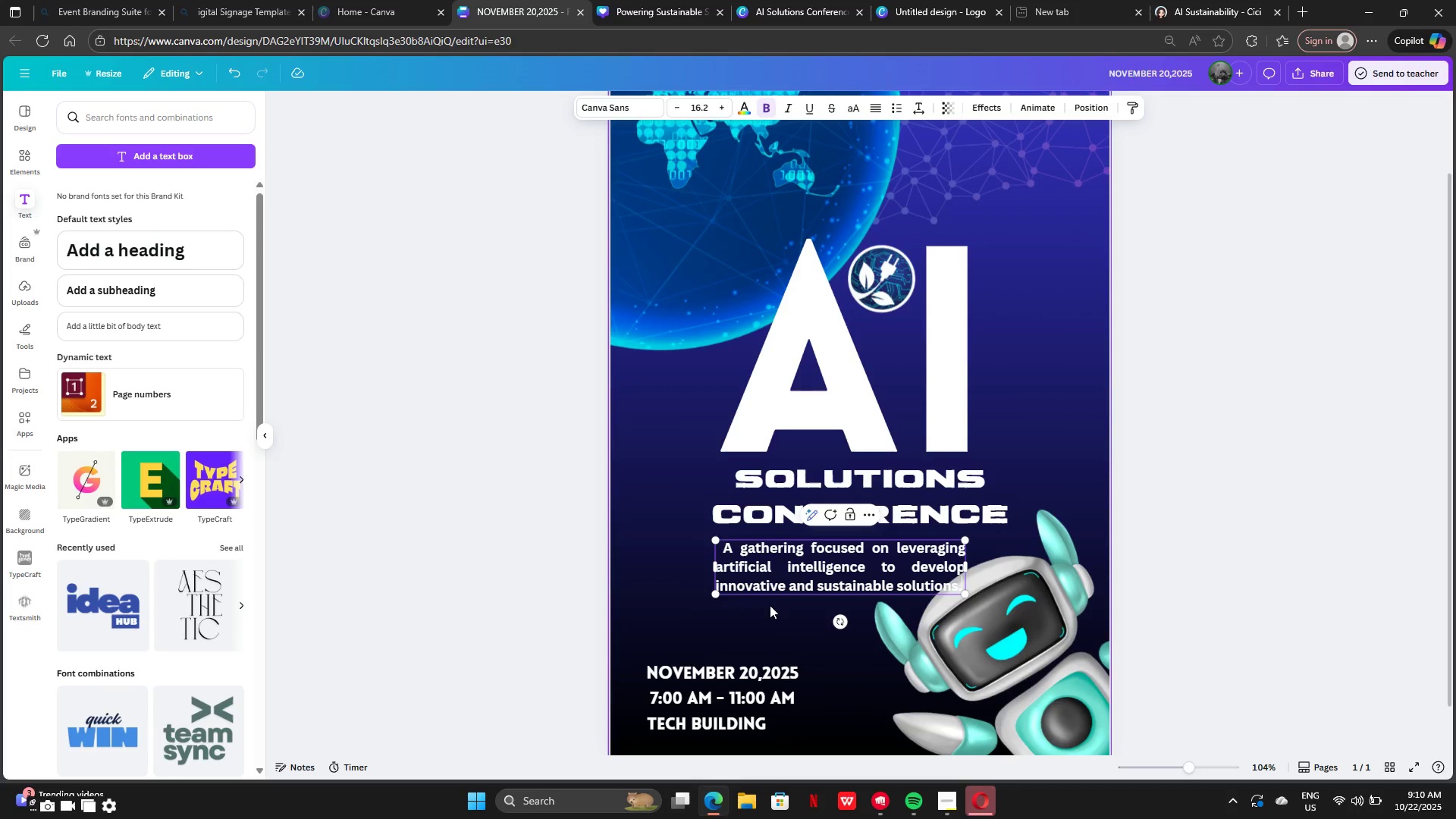 
key(Backspace)
 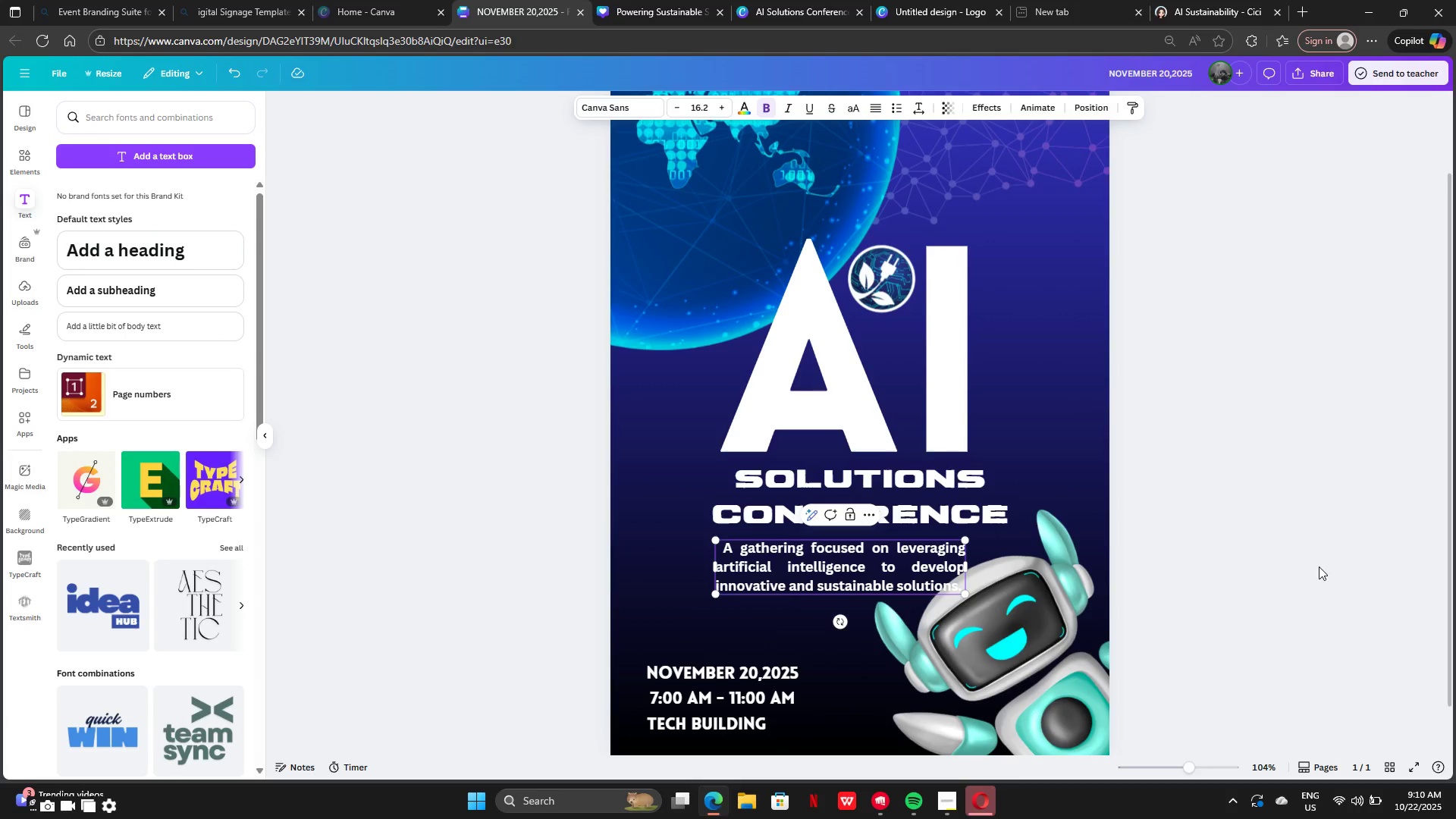 
left_click([1319, 566])
 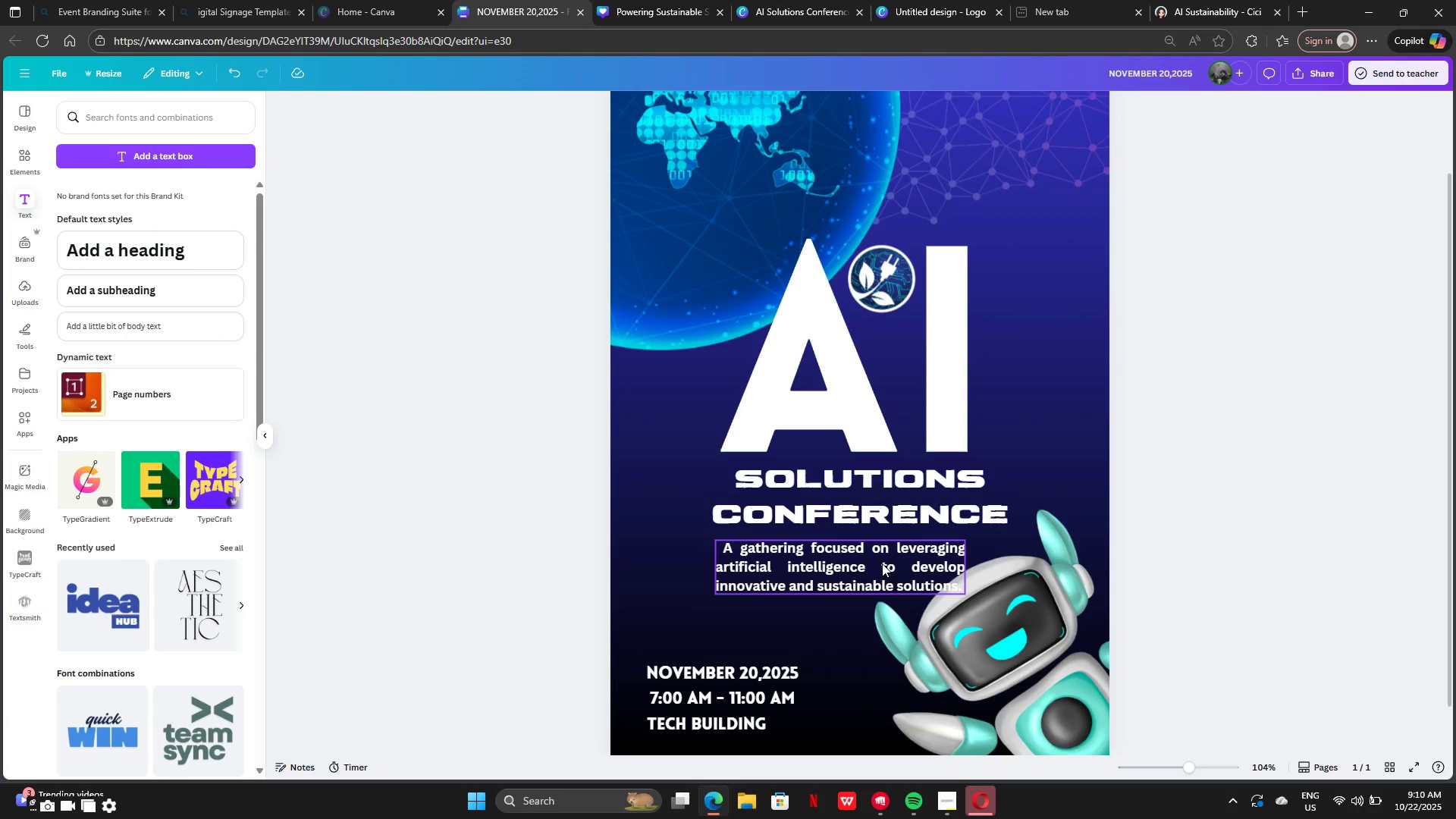 
left_click_drag(start_coordinate=[882, 563], to_coordinate=[888, 566])
 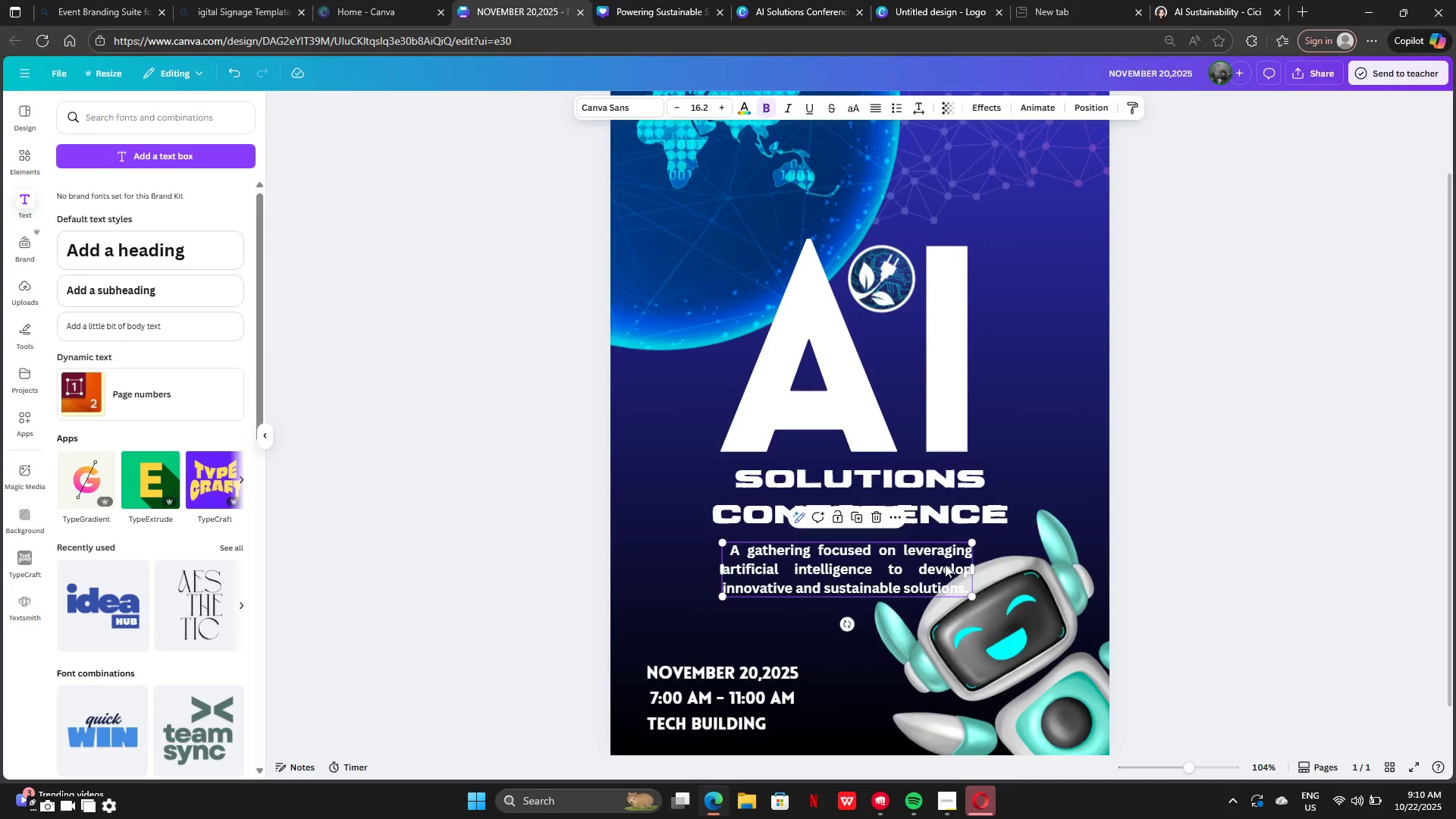 
left_click_drag(start_coordinate=[940, 560], to_coordinate=[921, 551])
 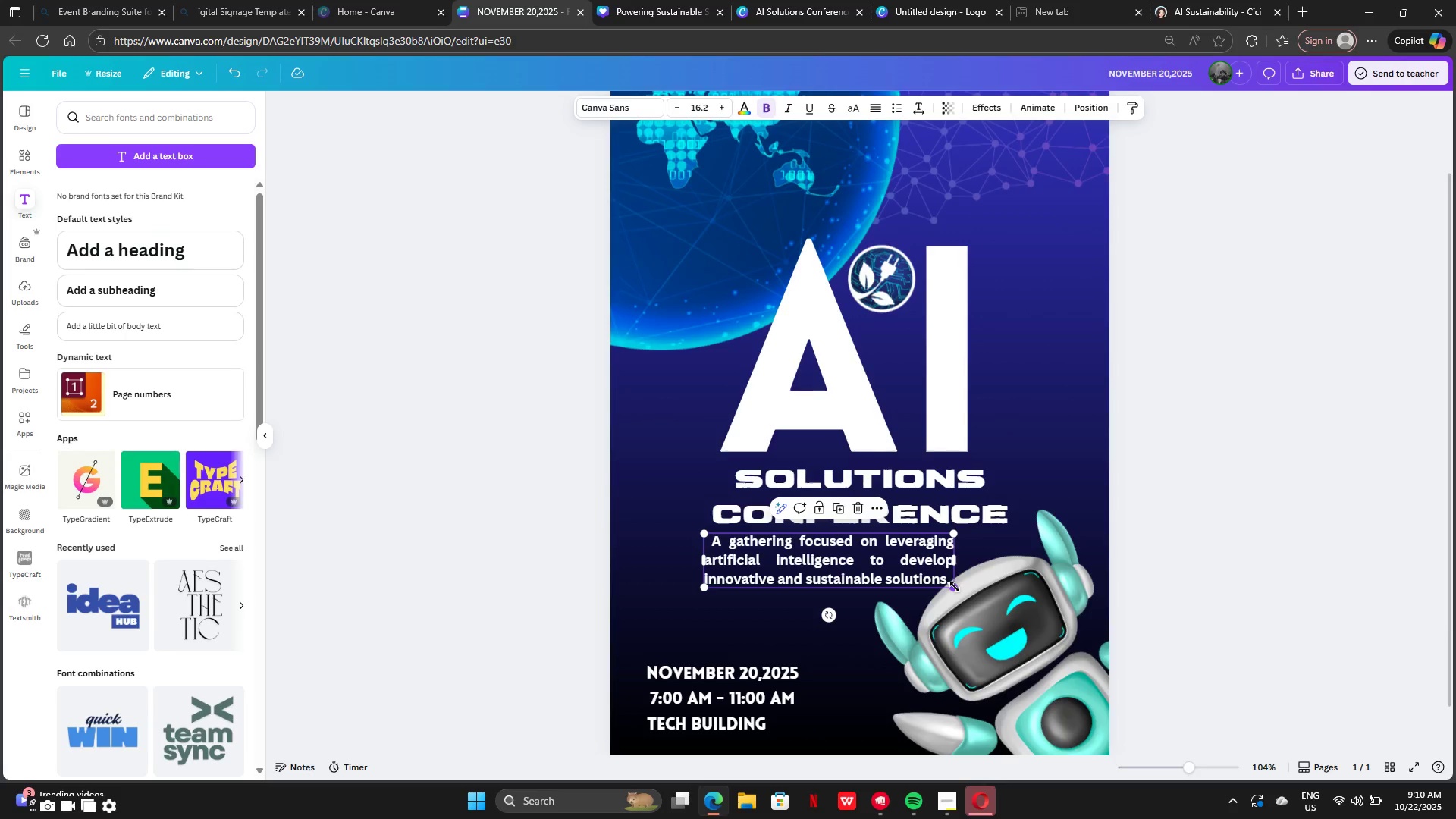 
left_click_drag(start_coordinate=[955, 587], to_coordinate=[925, 563])
 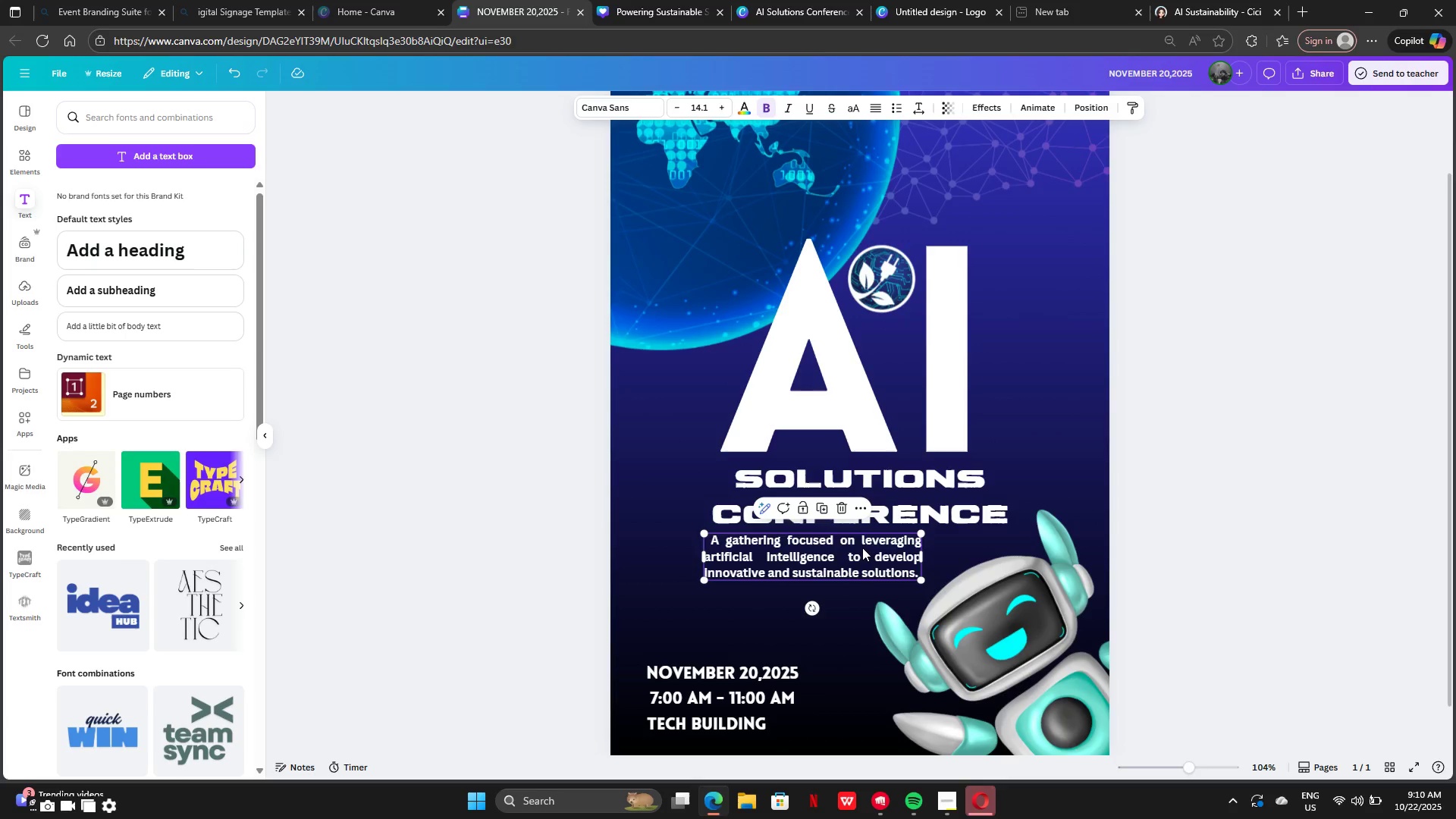 
left_click_drag(start_coordinate=[862, 548], to_coordinate=[914, 550])
 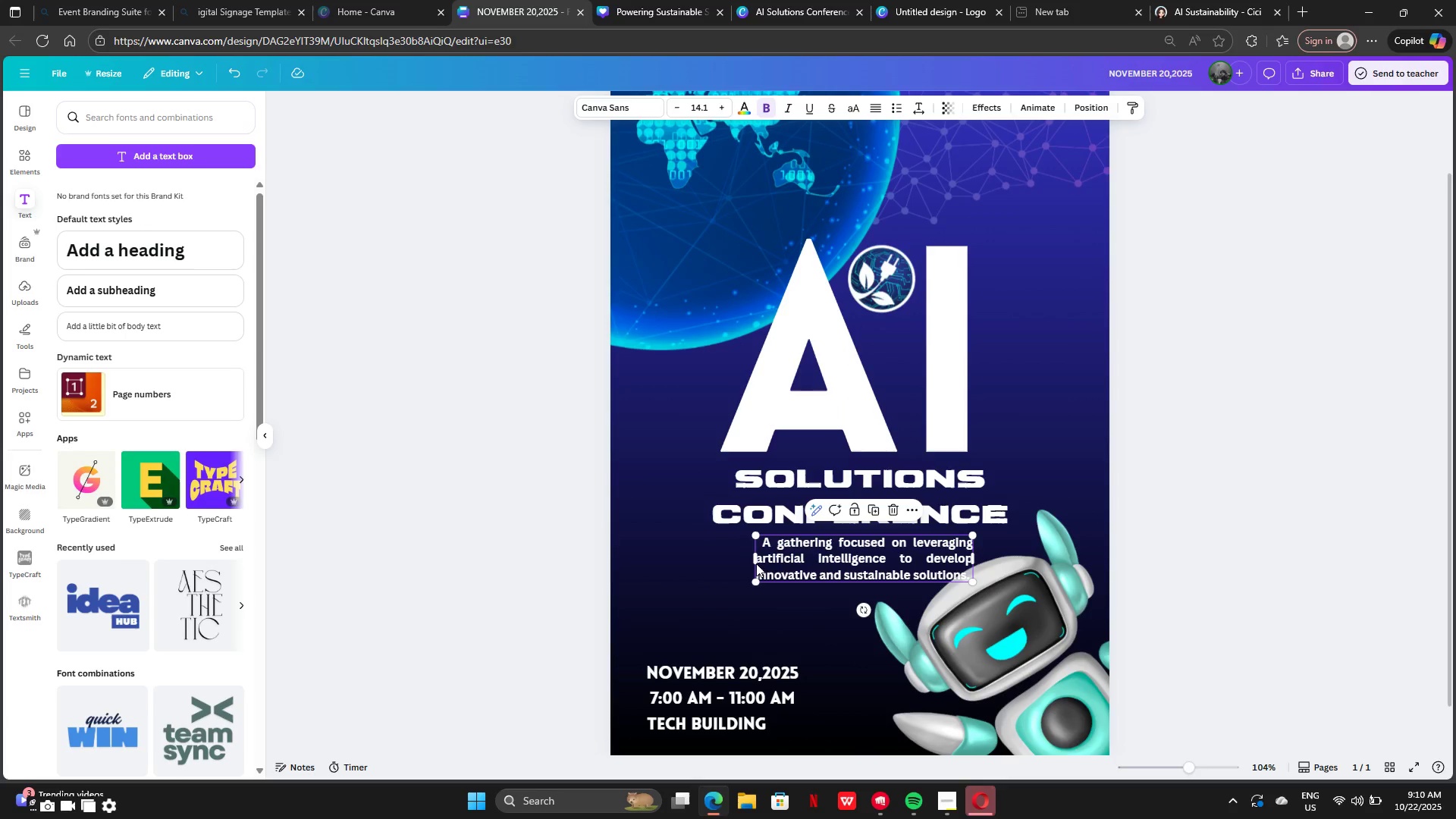 
left_click([756, 563])
 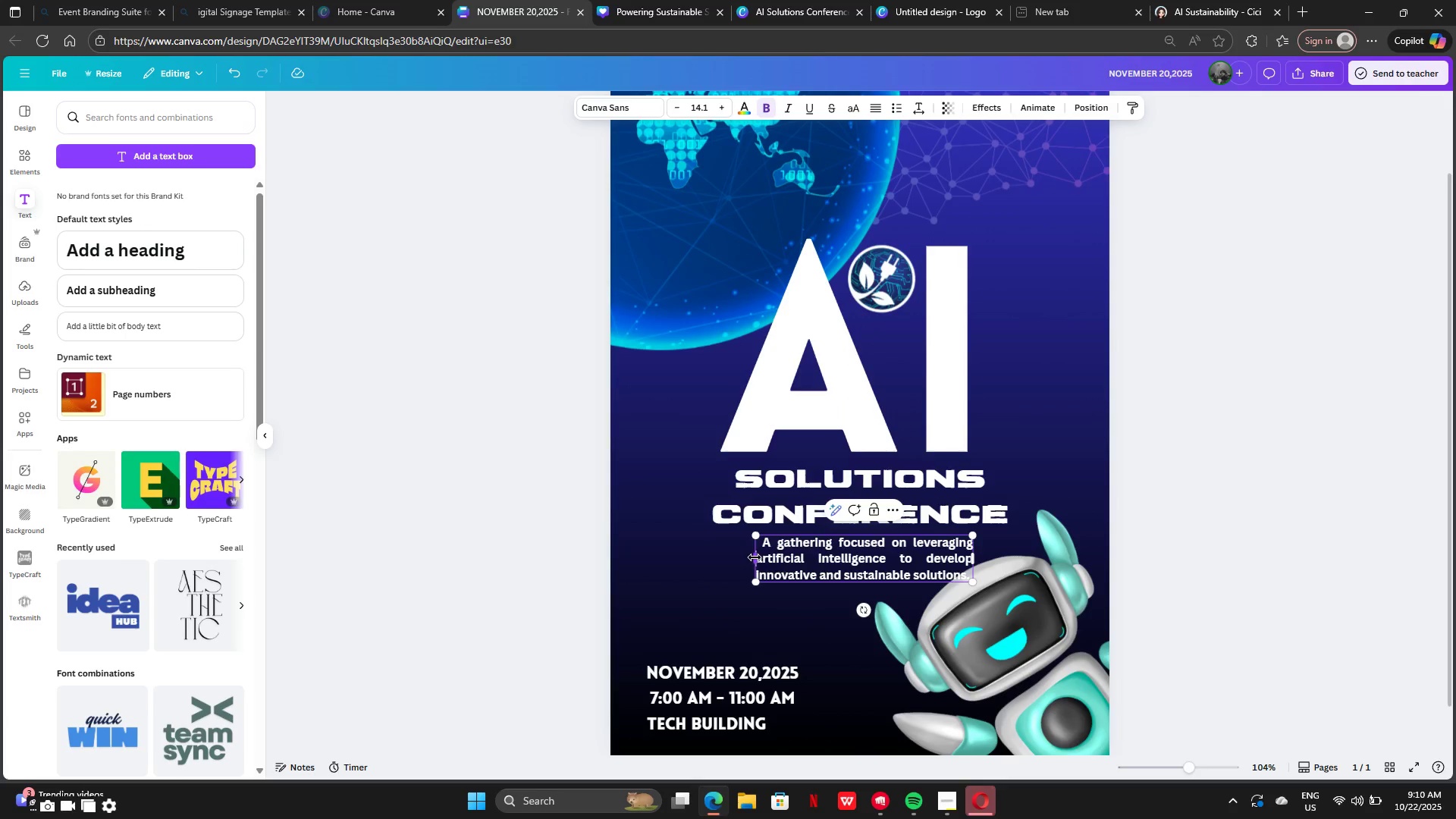 
left_click_drag(start_coordinate=[755, 558], to_coordinate=[635, 530])
 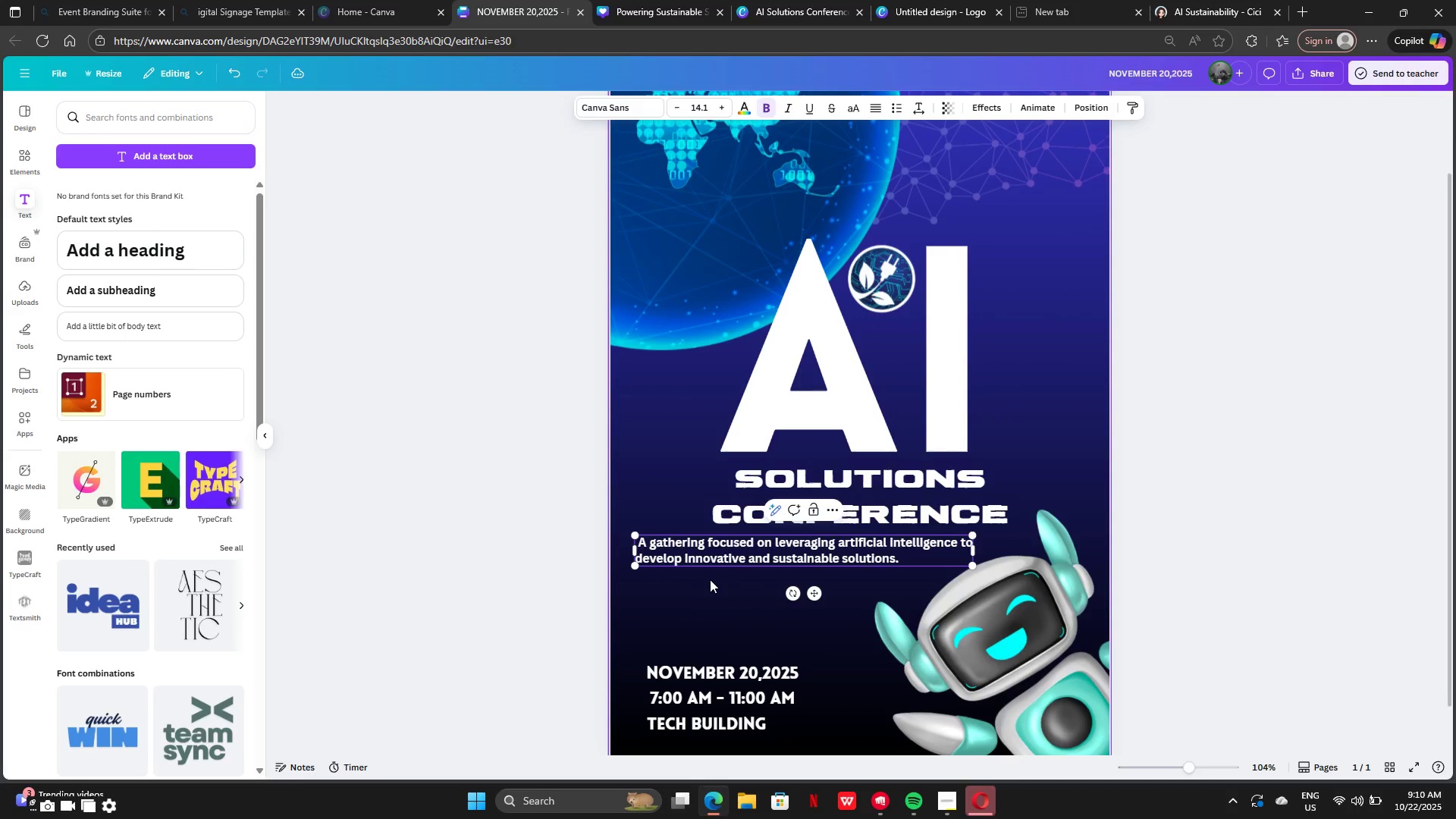 
left_click([710, 579])
 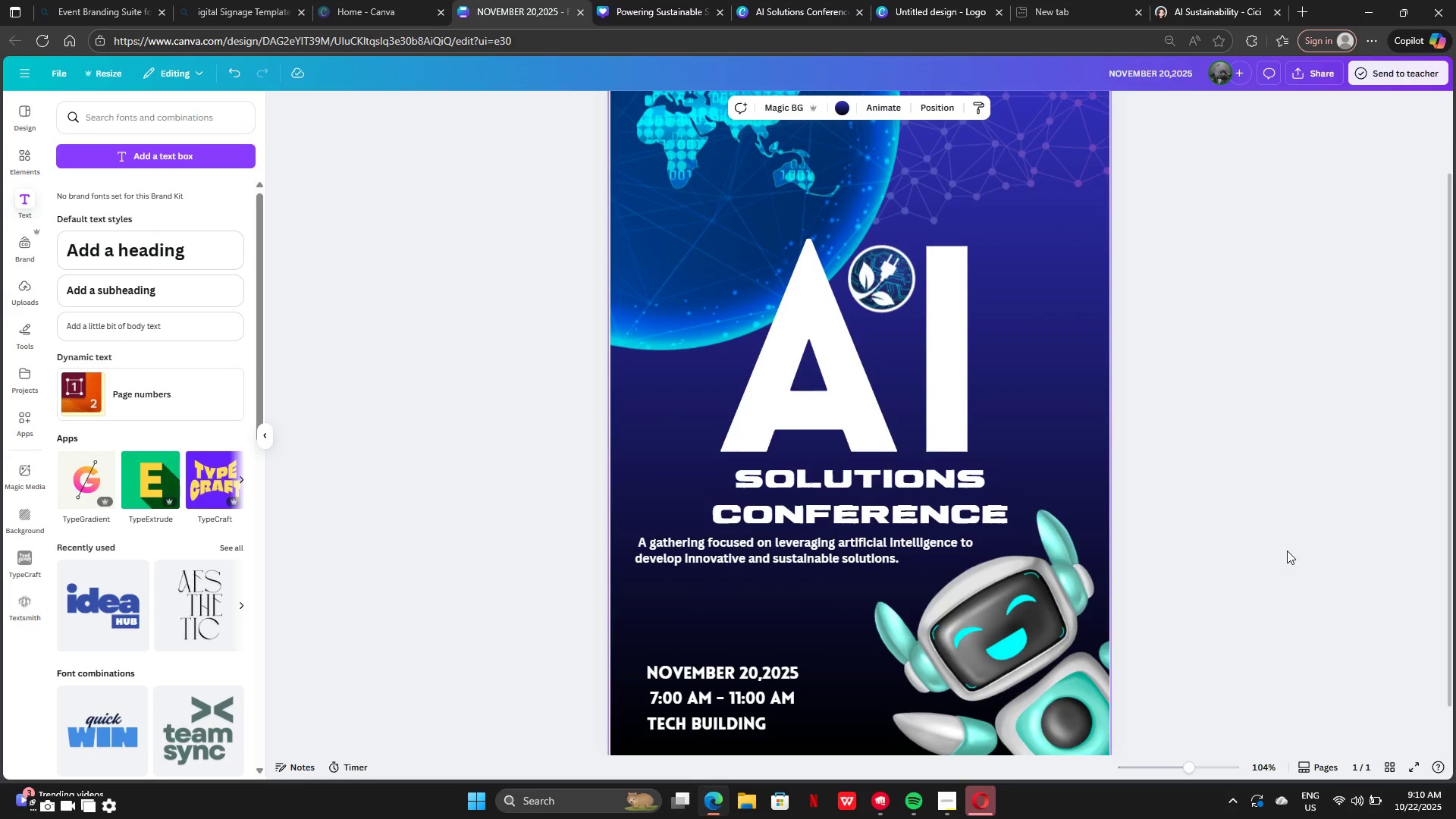 
scroll: coordinate [1287, 550], scroll_direction: none, amount: 0.0
 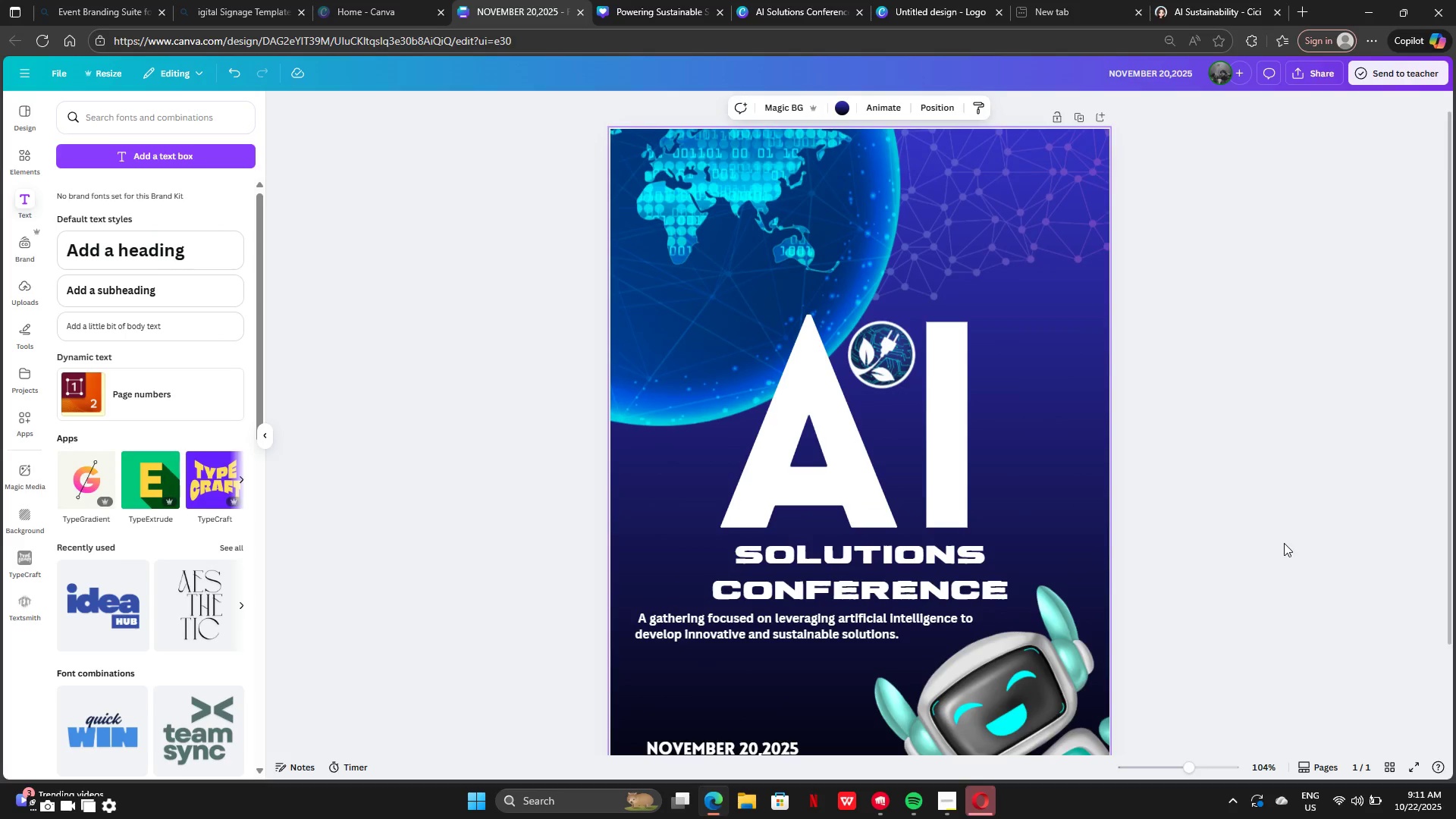 
scroll: coordinate [1284, 543], scroll_direction: down, amount: 2.0
 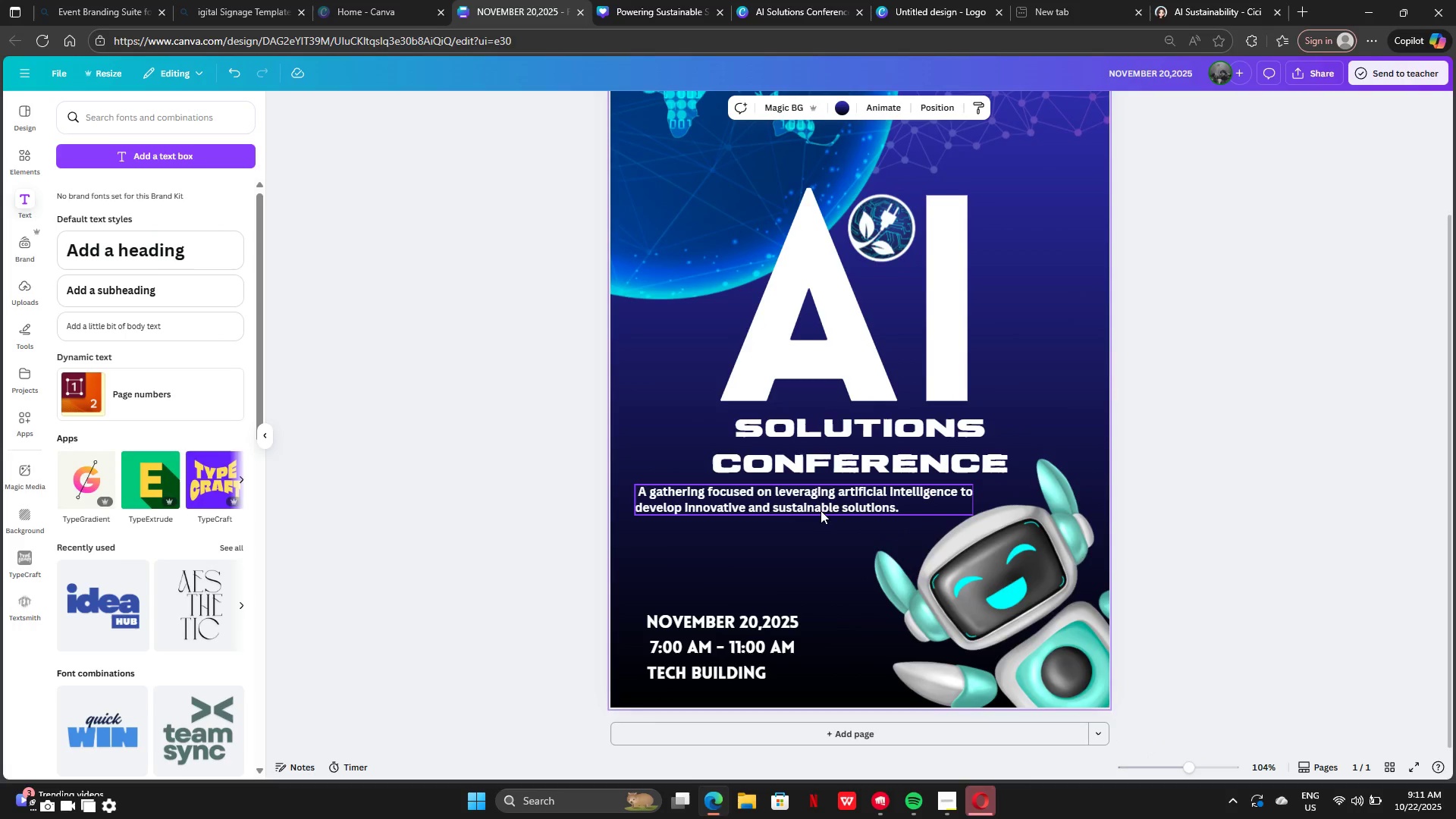 
left_click_drag(start_coordinate=[819, 504], to_coordinate=[827, 580])
 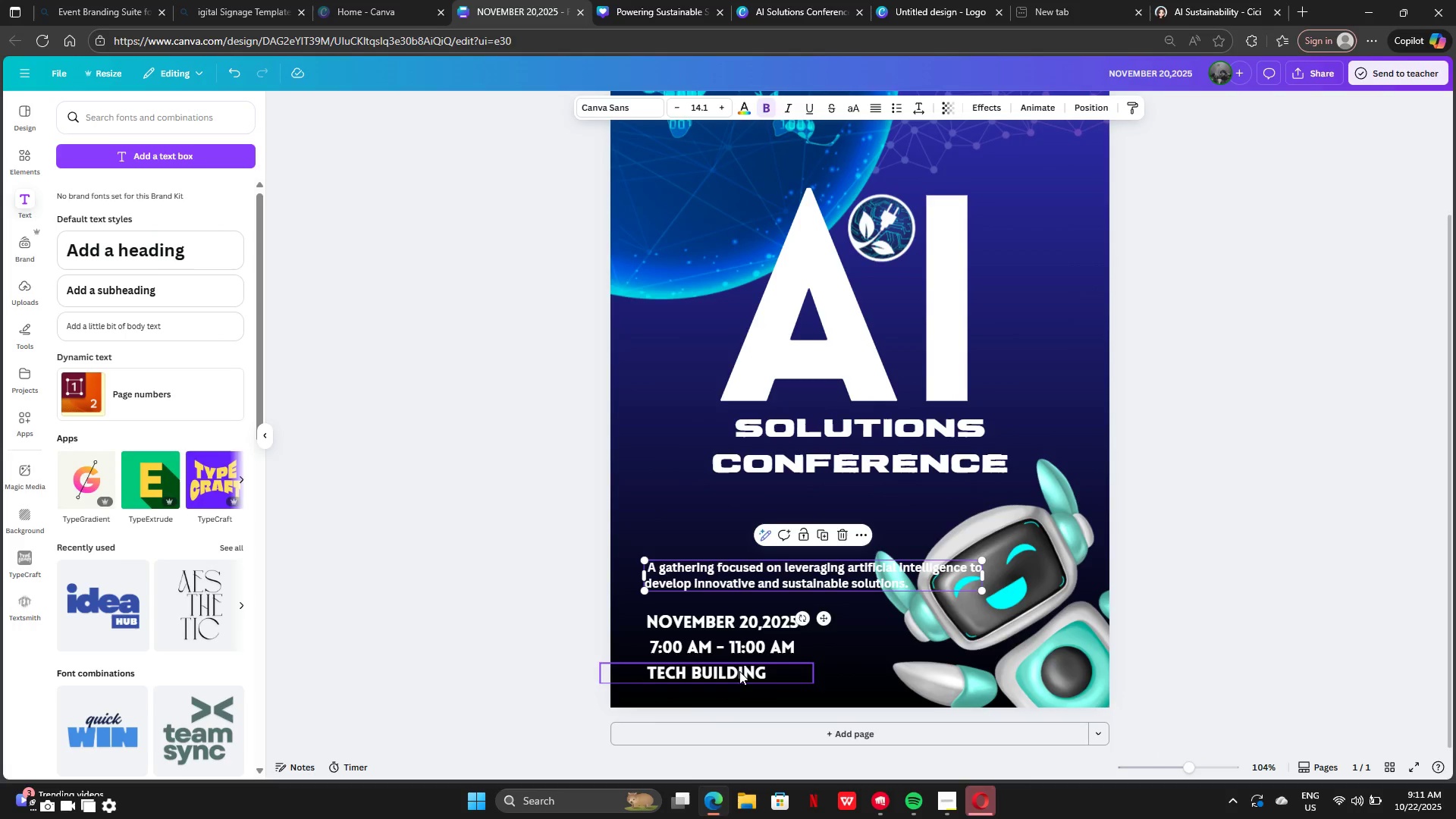 
left_click([739, 670])
 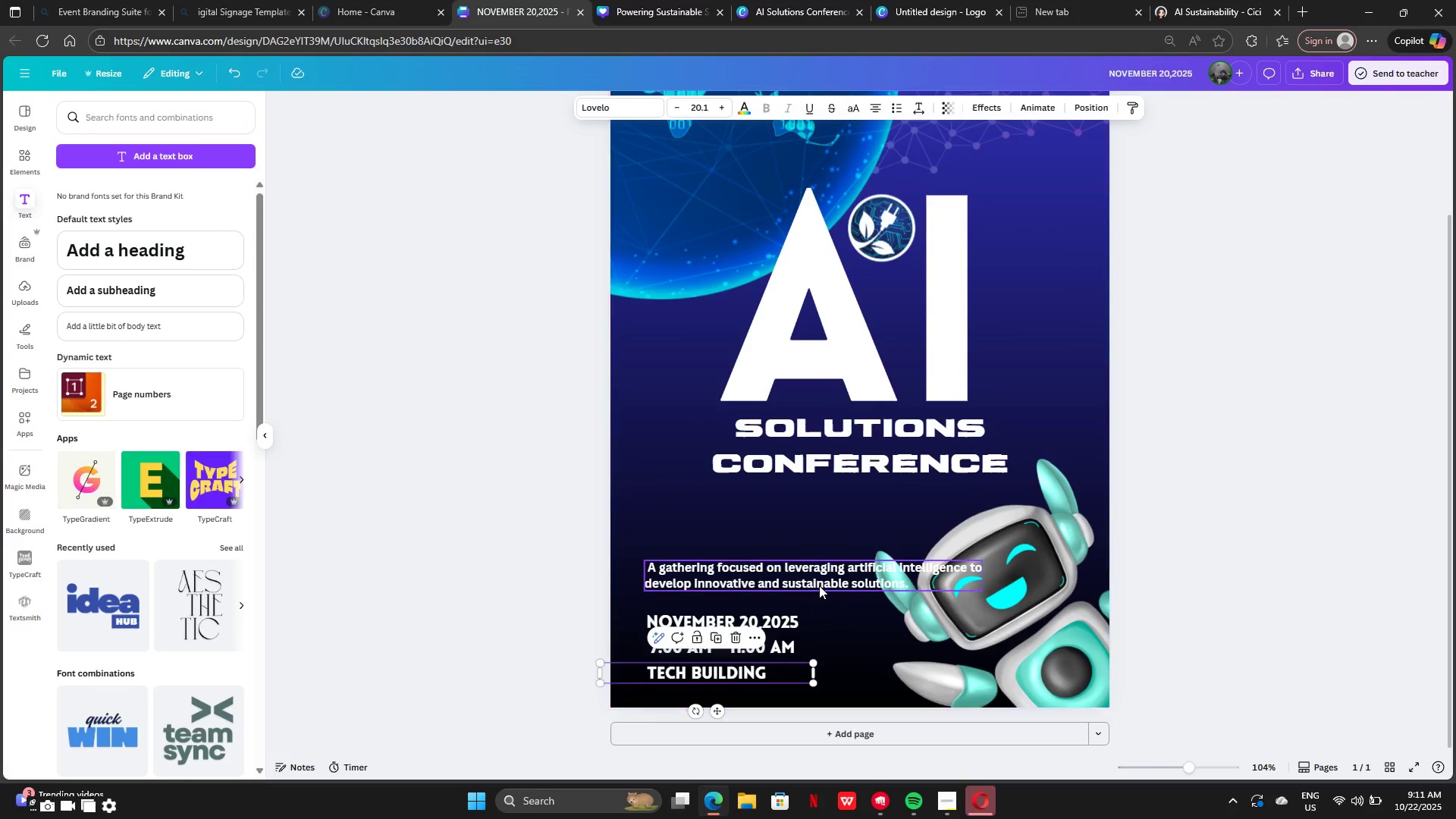 
left_click_drag(start_coordinate=[819, 584], to_coordinate=[888, 511])
 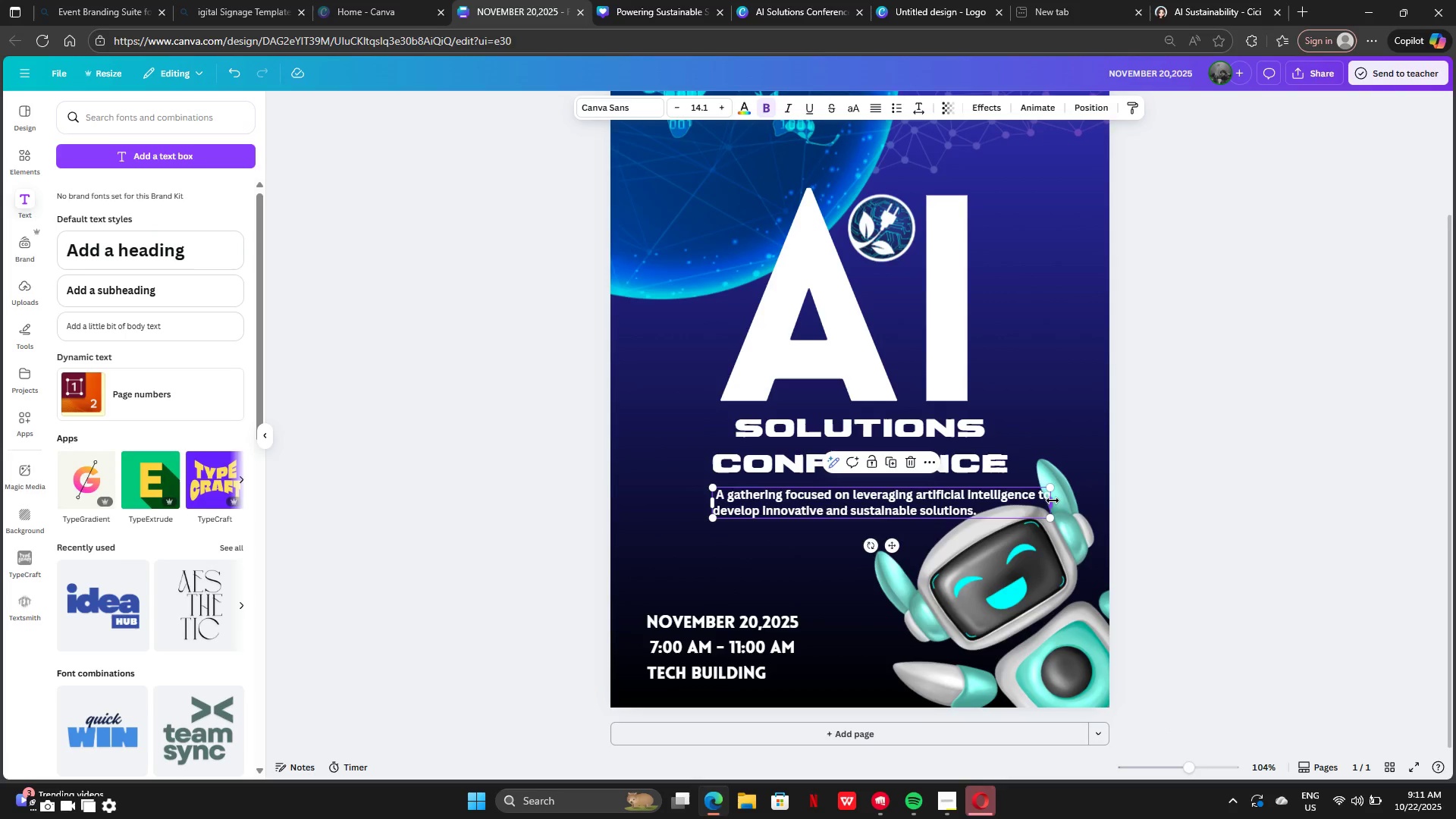 
left_click_drag(start_coordinate=[1052, 500], to_coordinate=[1119, 493])
 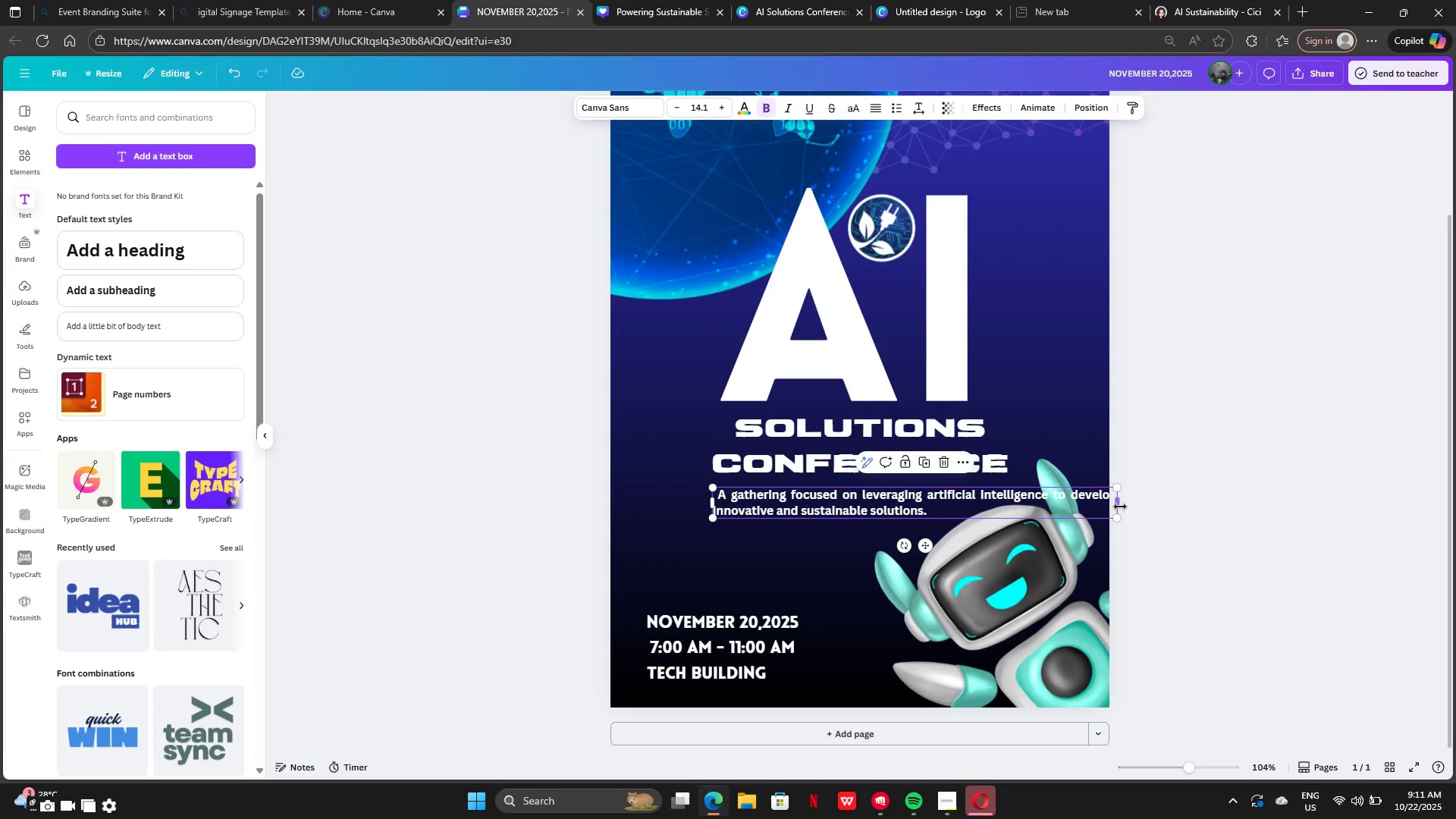 
left_click_drag(start_coordinate=[1120, 507], to_coordinate=[1039, 498])
 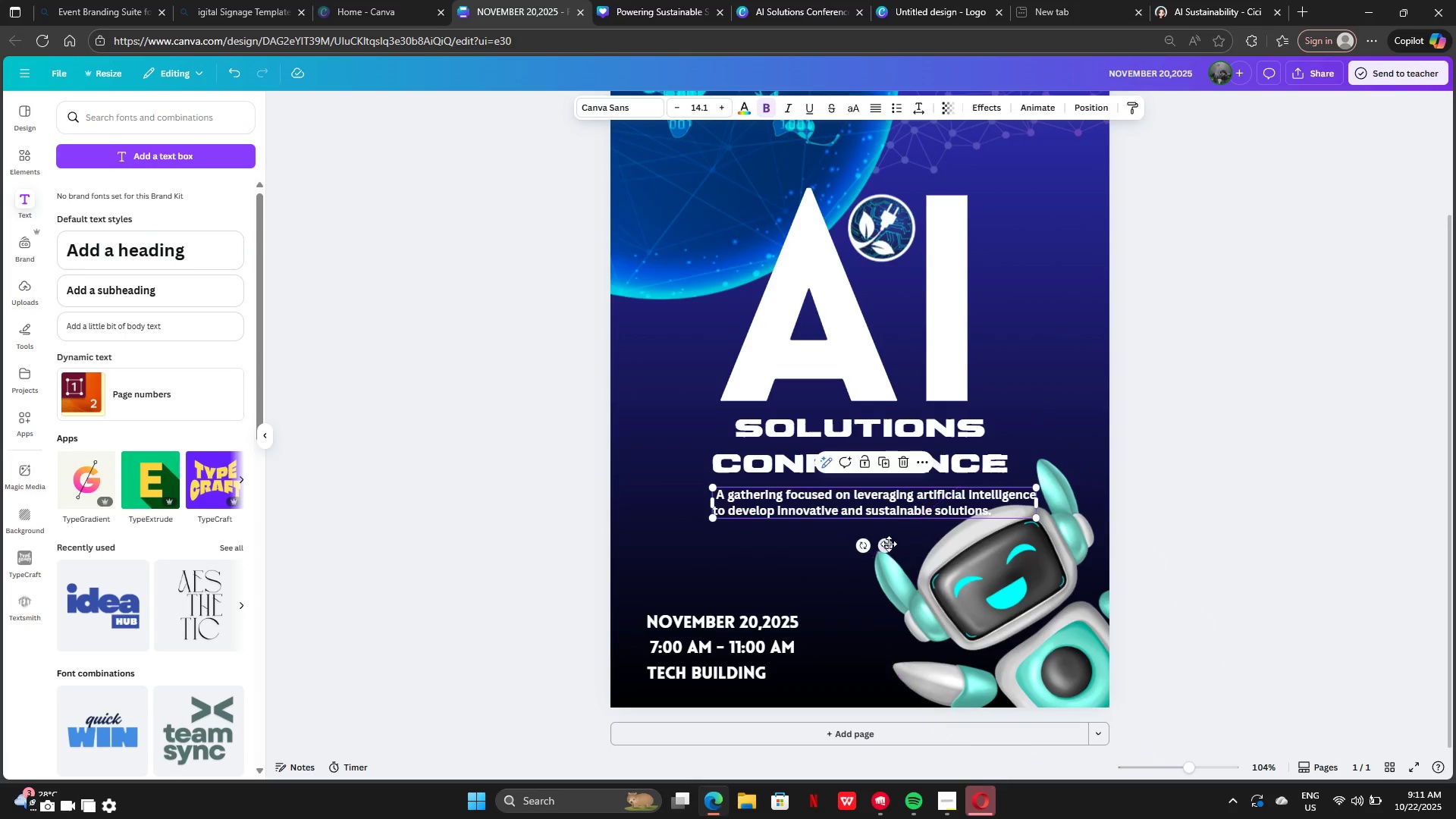 
left_click_drag(start_coordinate=[889, 544], to_coordinate=[802, 570])
 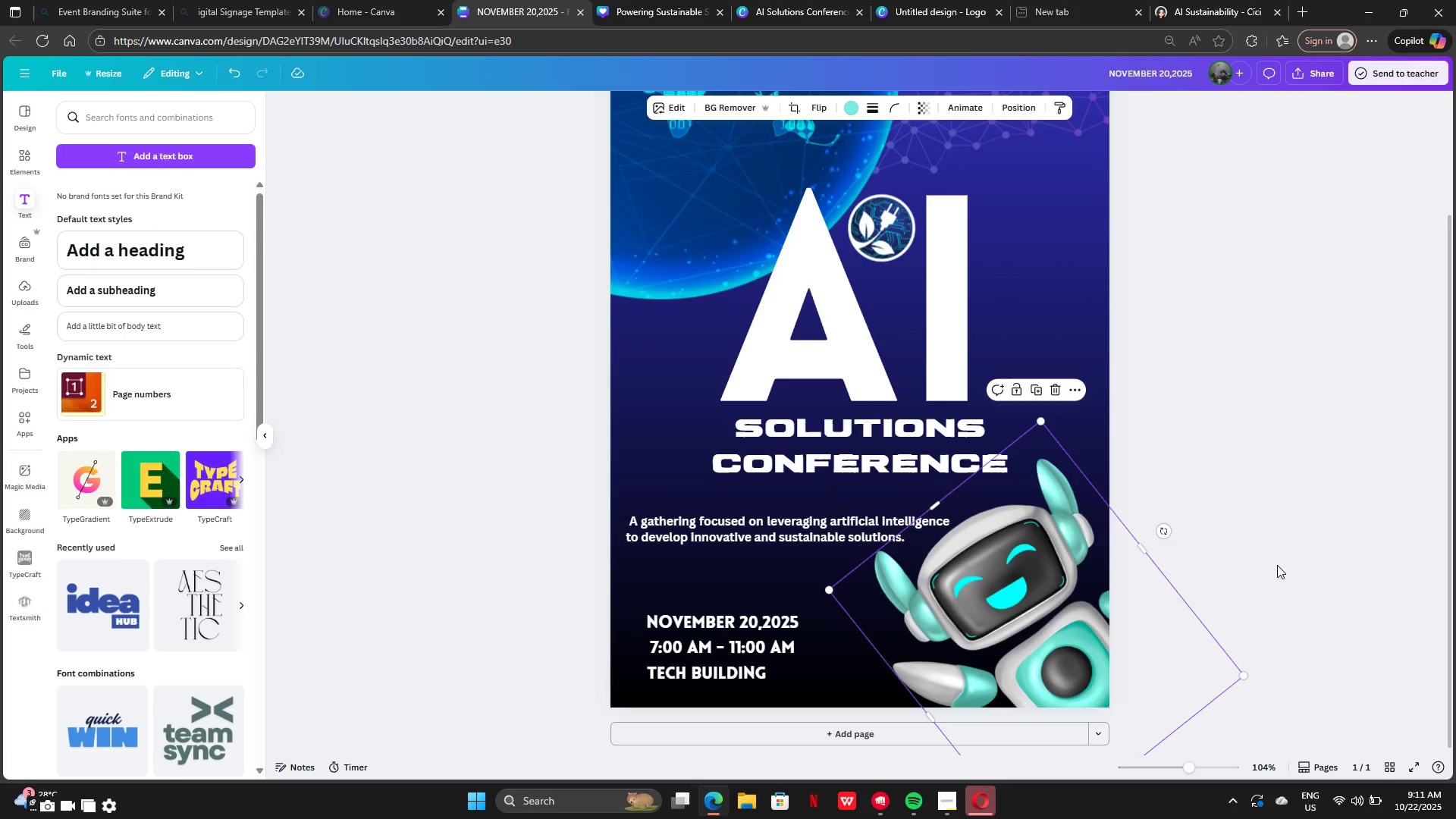 
double_click([1277, 565])
 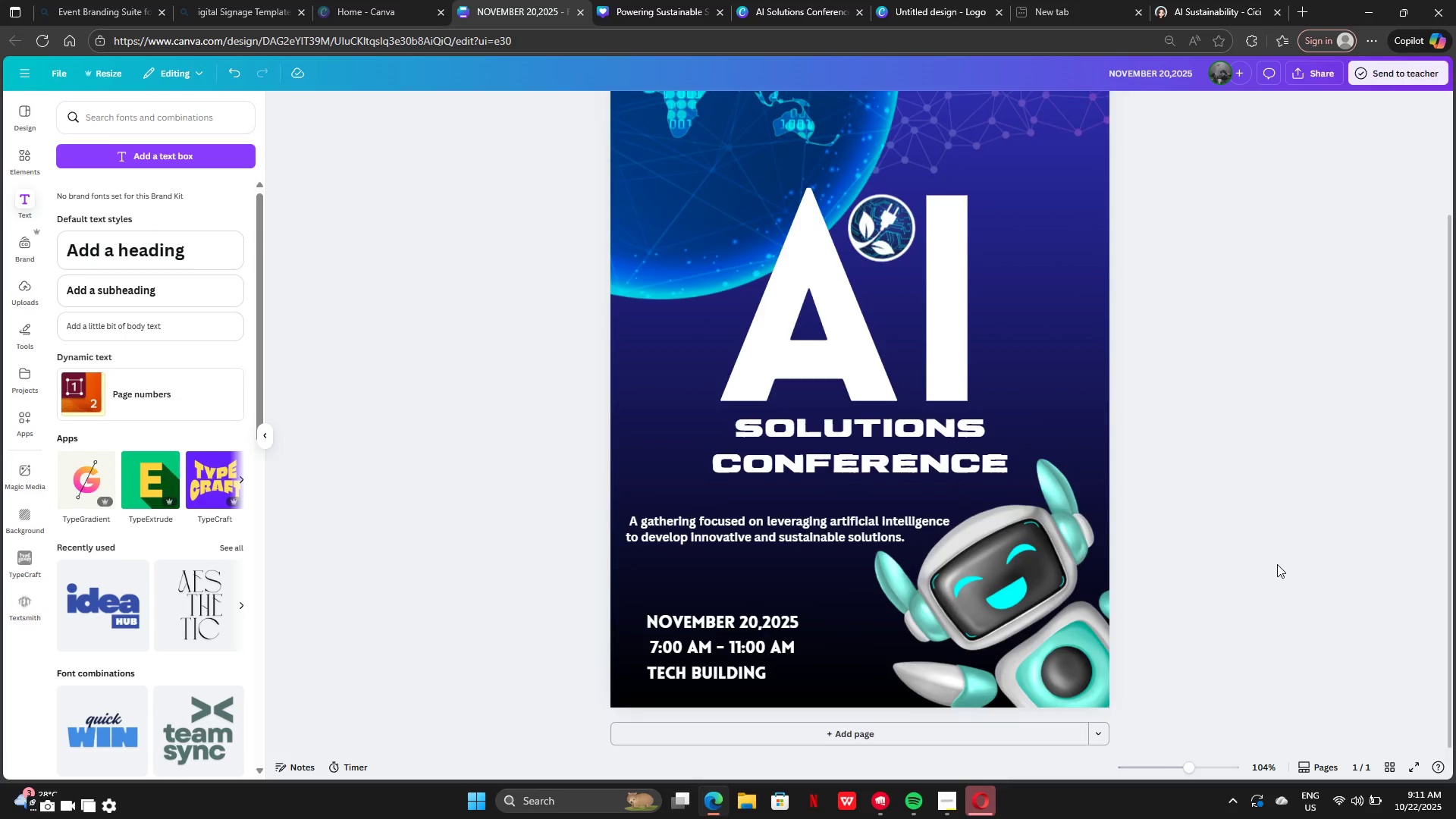 
scroll: coordinate [1277, 563], scroll_direction: down, amount: 1.0
 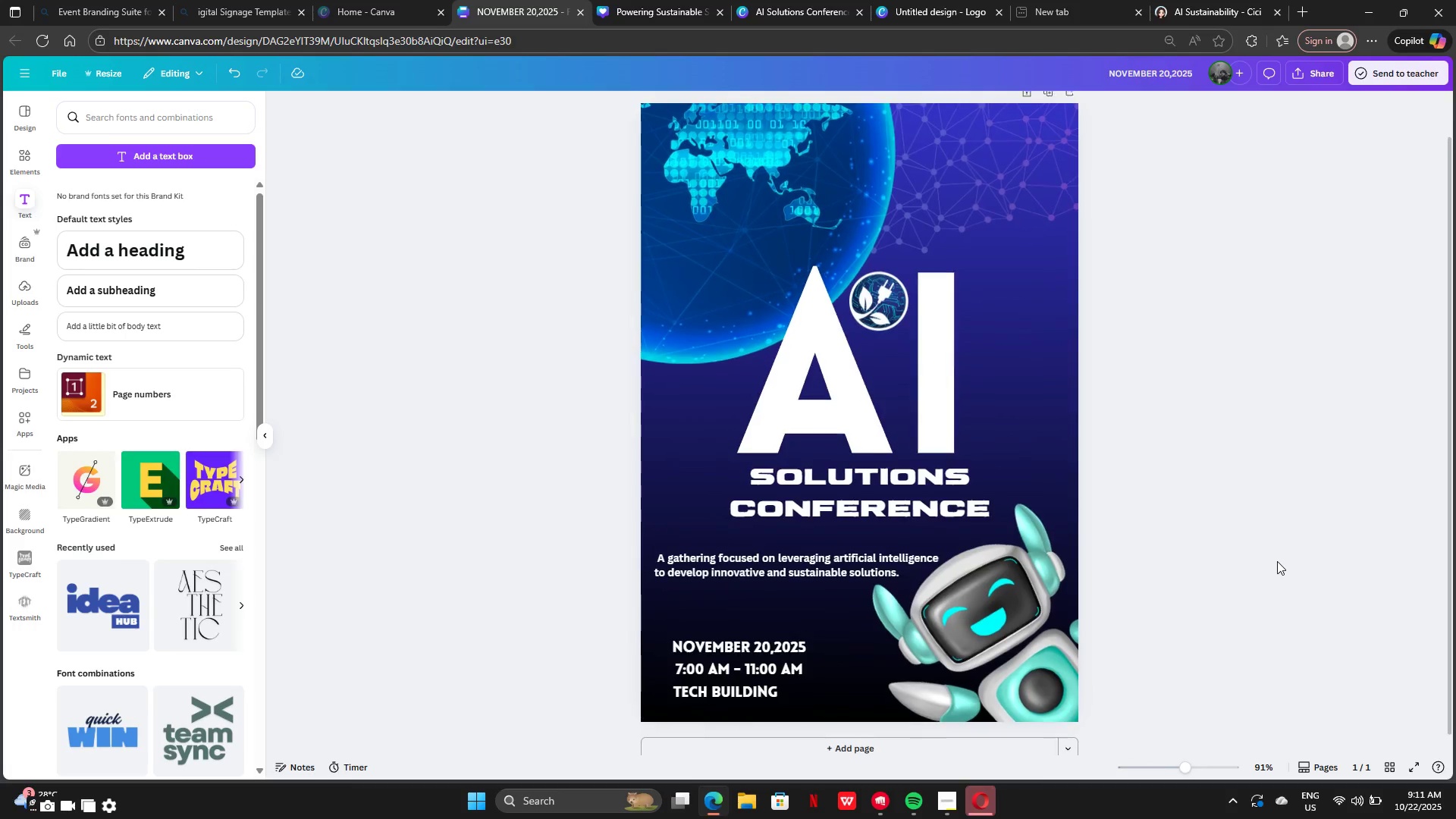 
scroll: coordinate [1260, 538], scroll_direction: none, amount: 0.0
 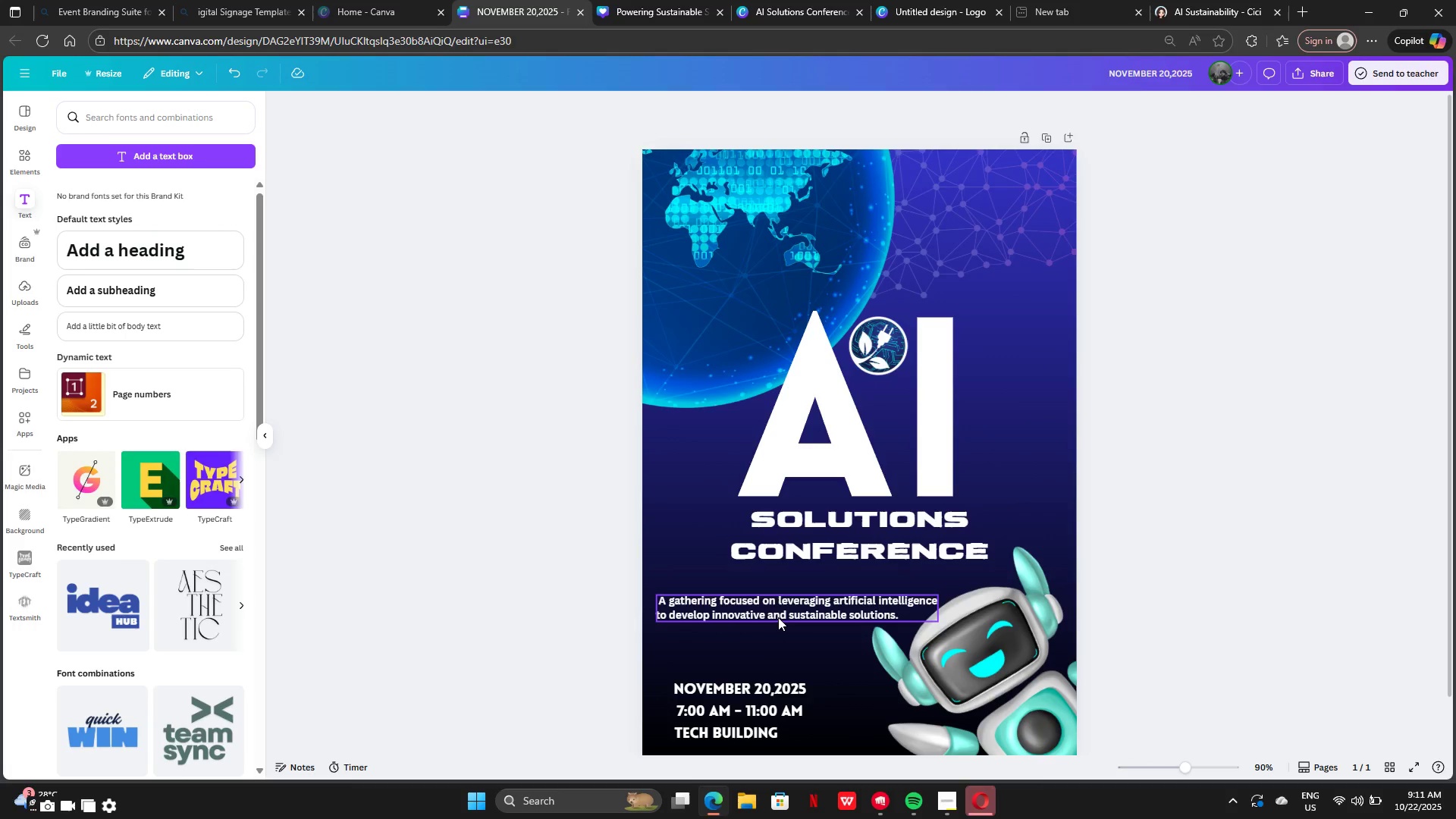 
left_click_drag(start_coordinate=[778, 617], to_coordinate=[802, 596])
 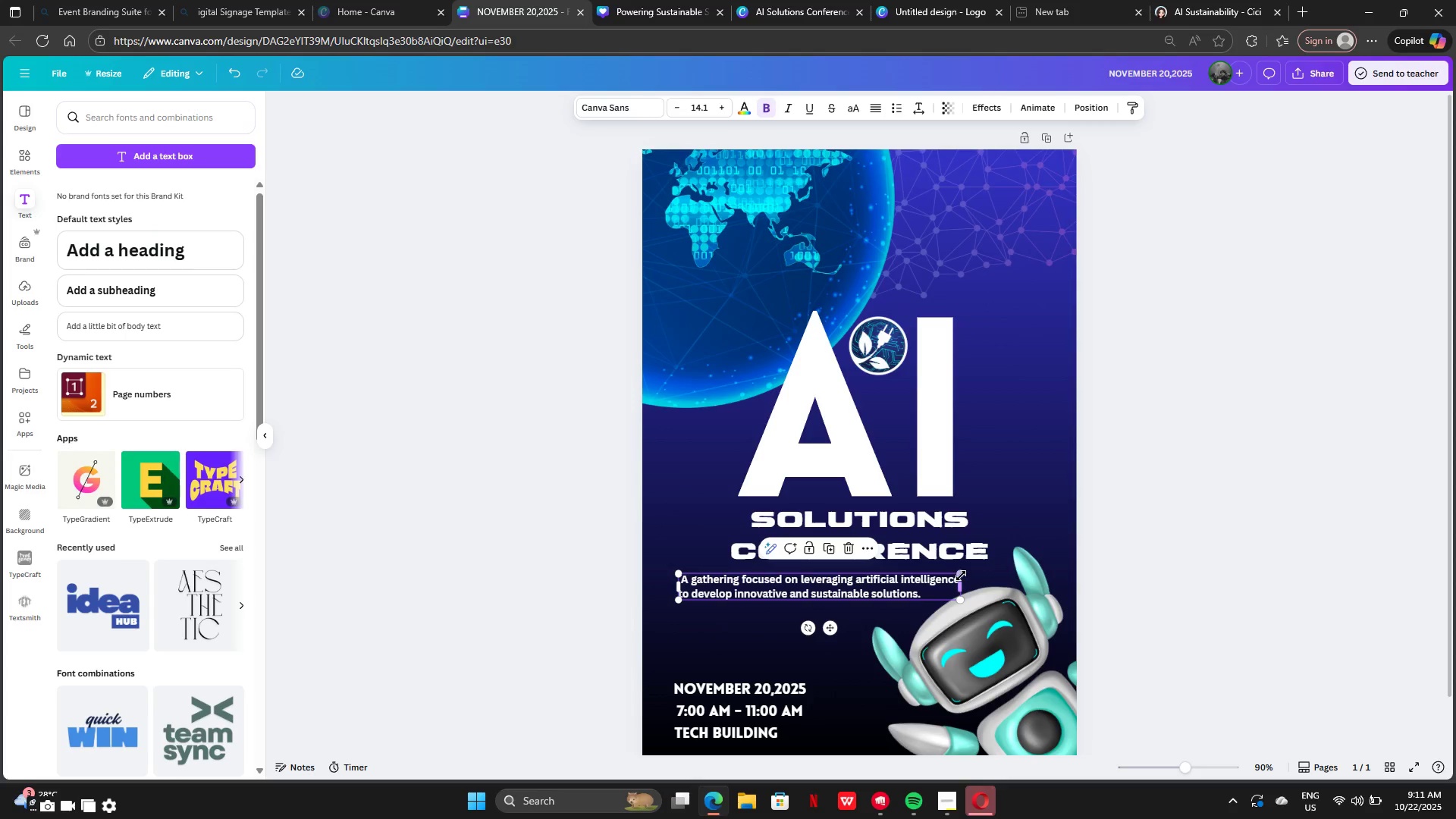 
left_click_drag(start_coordinate=[960, 573], to_coordinate=[911, 572])
 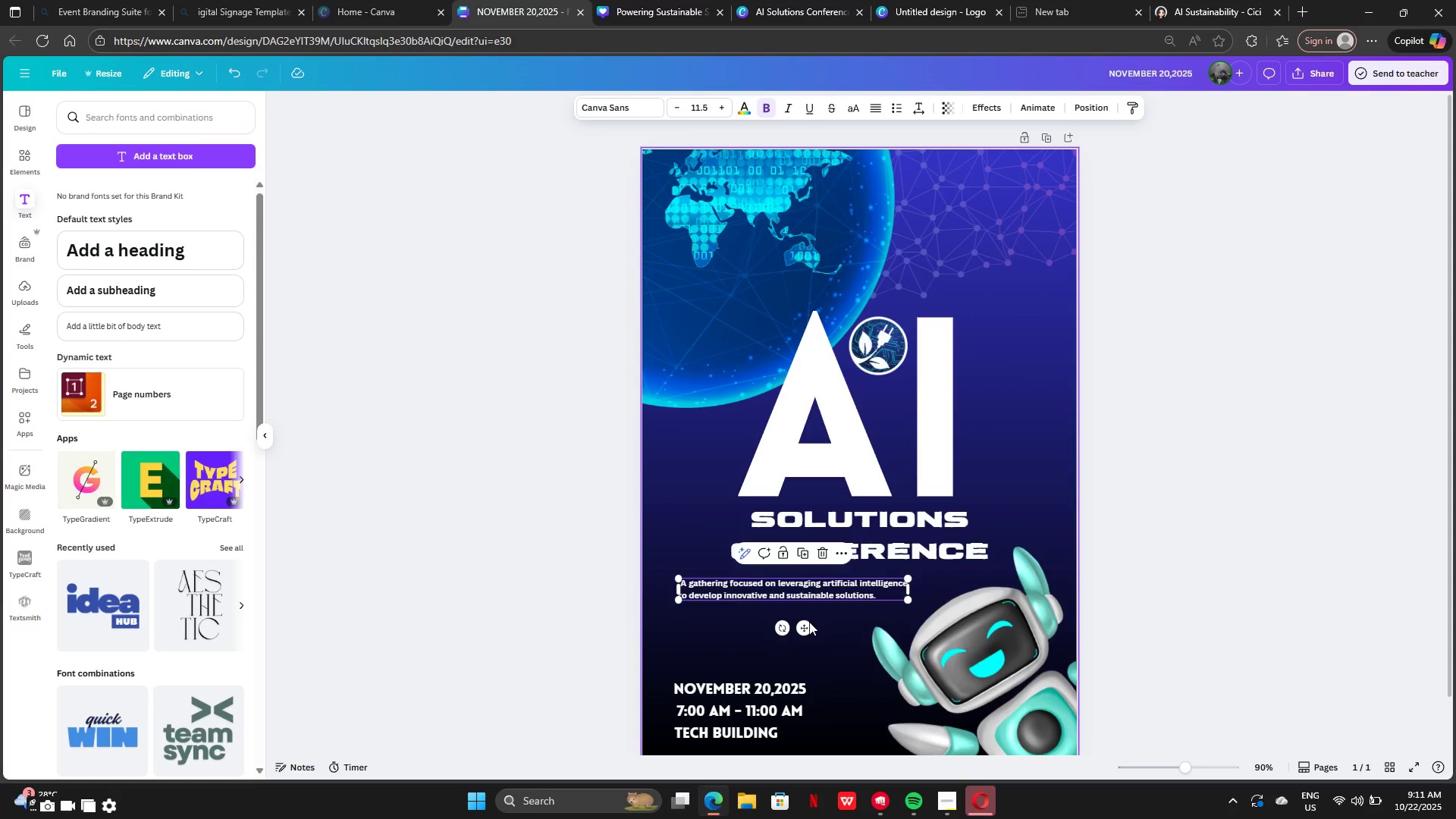 
left_click_drag(start_coordinate=[808, 622], to_coordinate=[863, 613])
 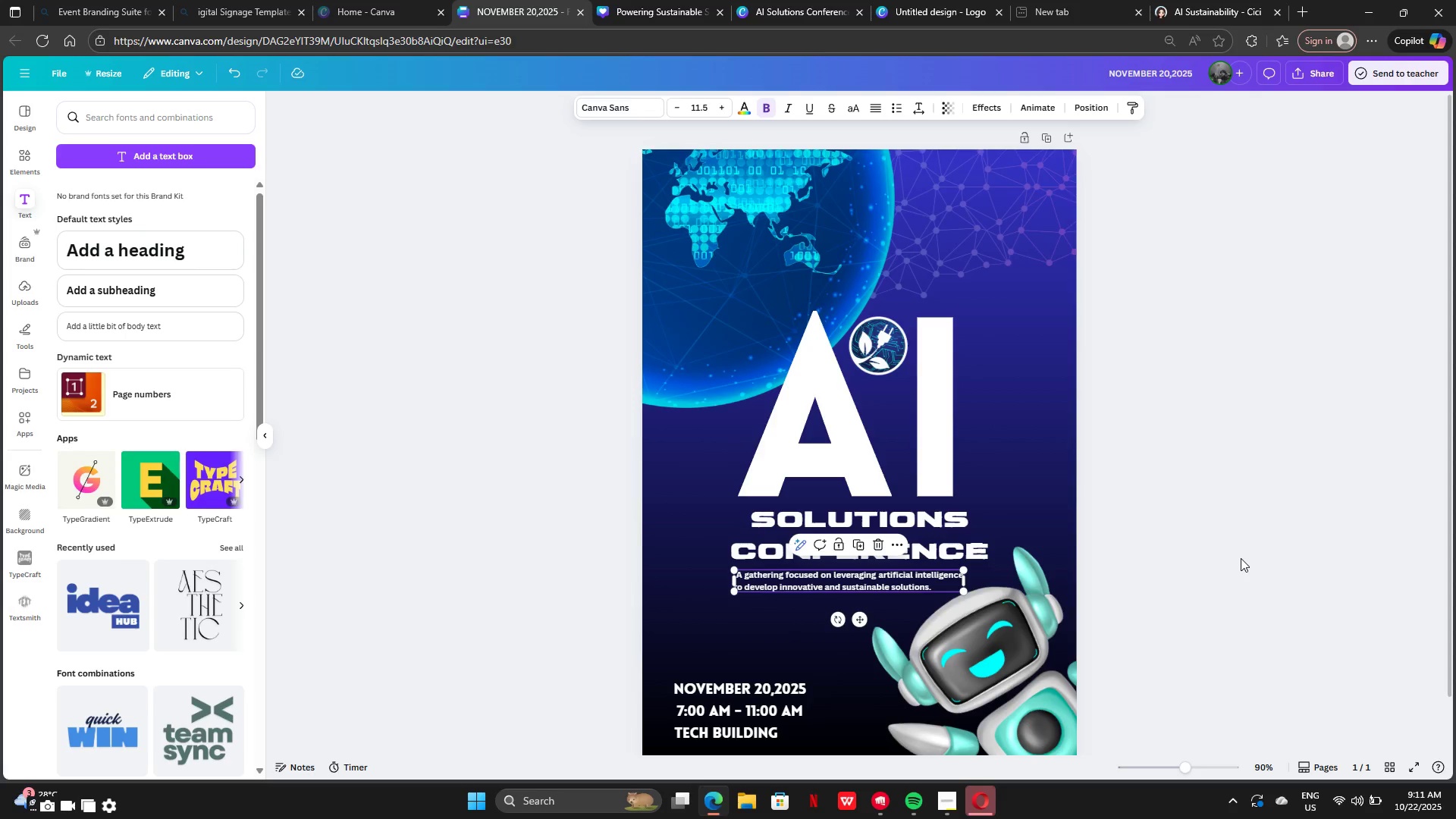 
left_click([1241, 558])
 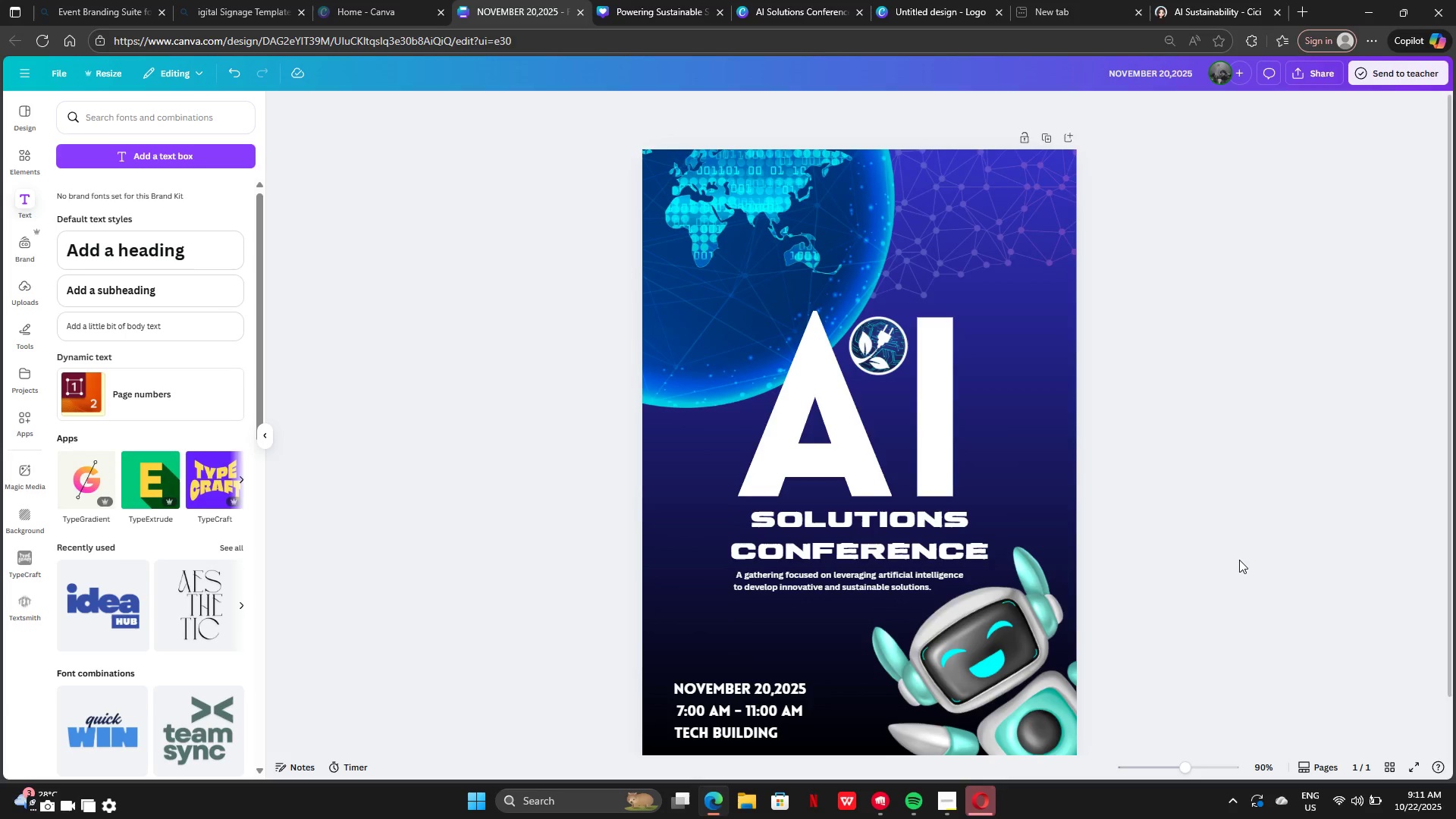 
scroll: coordinate [1239, 560], scroll_direction: down, amount: 2.0
 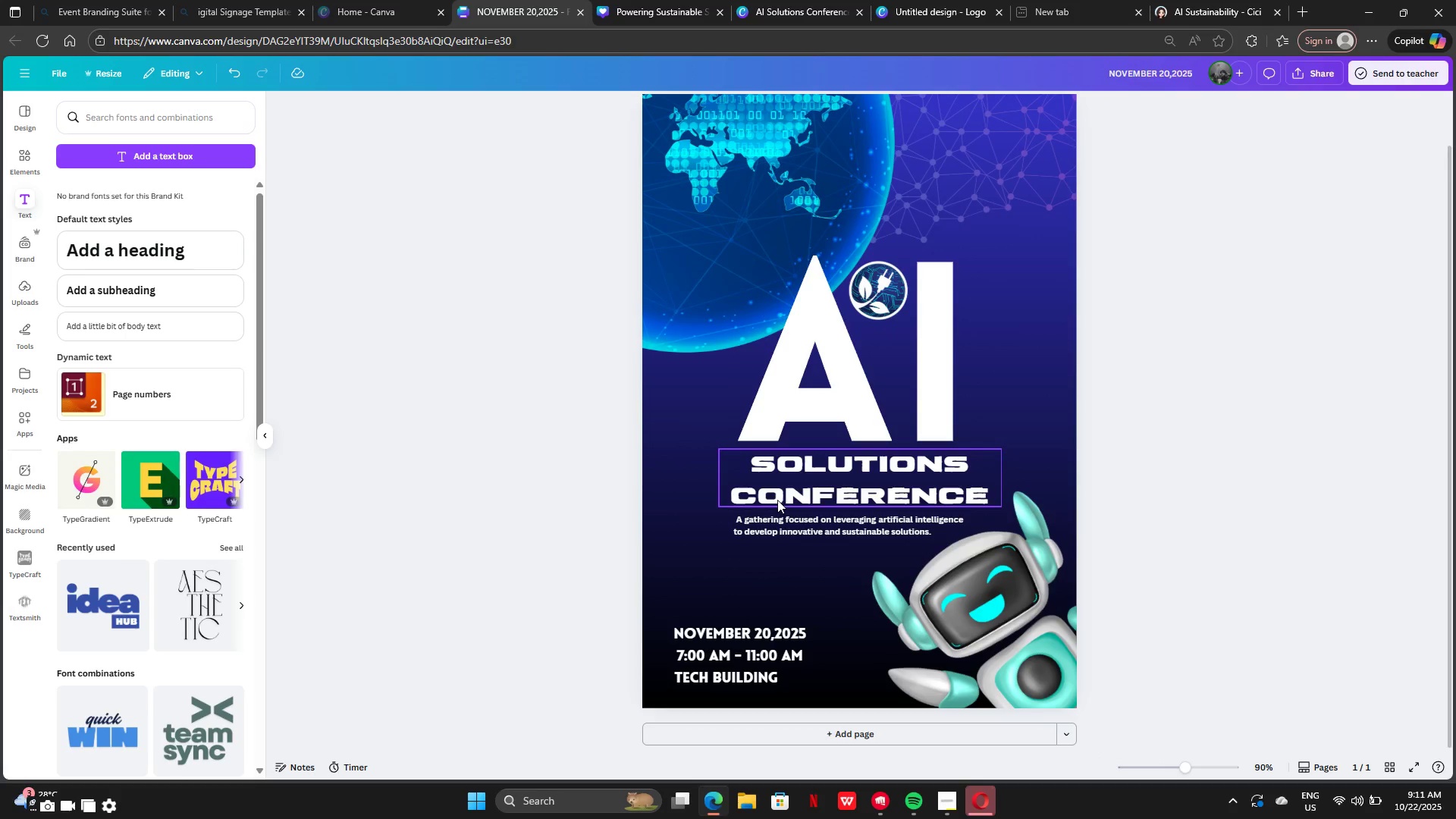 
left_click([818, 528])
 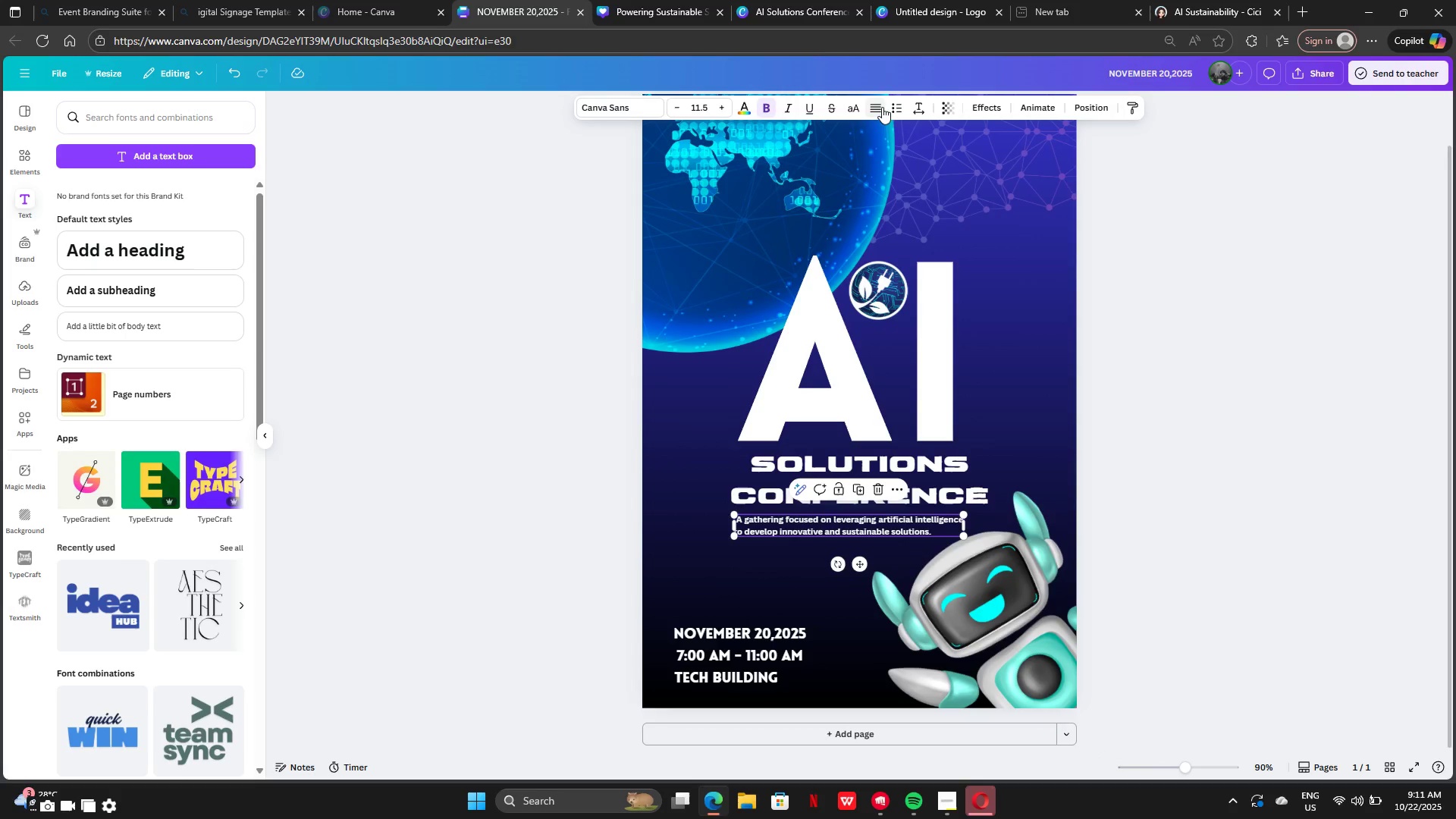 
left_click([876, 108])
 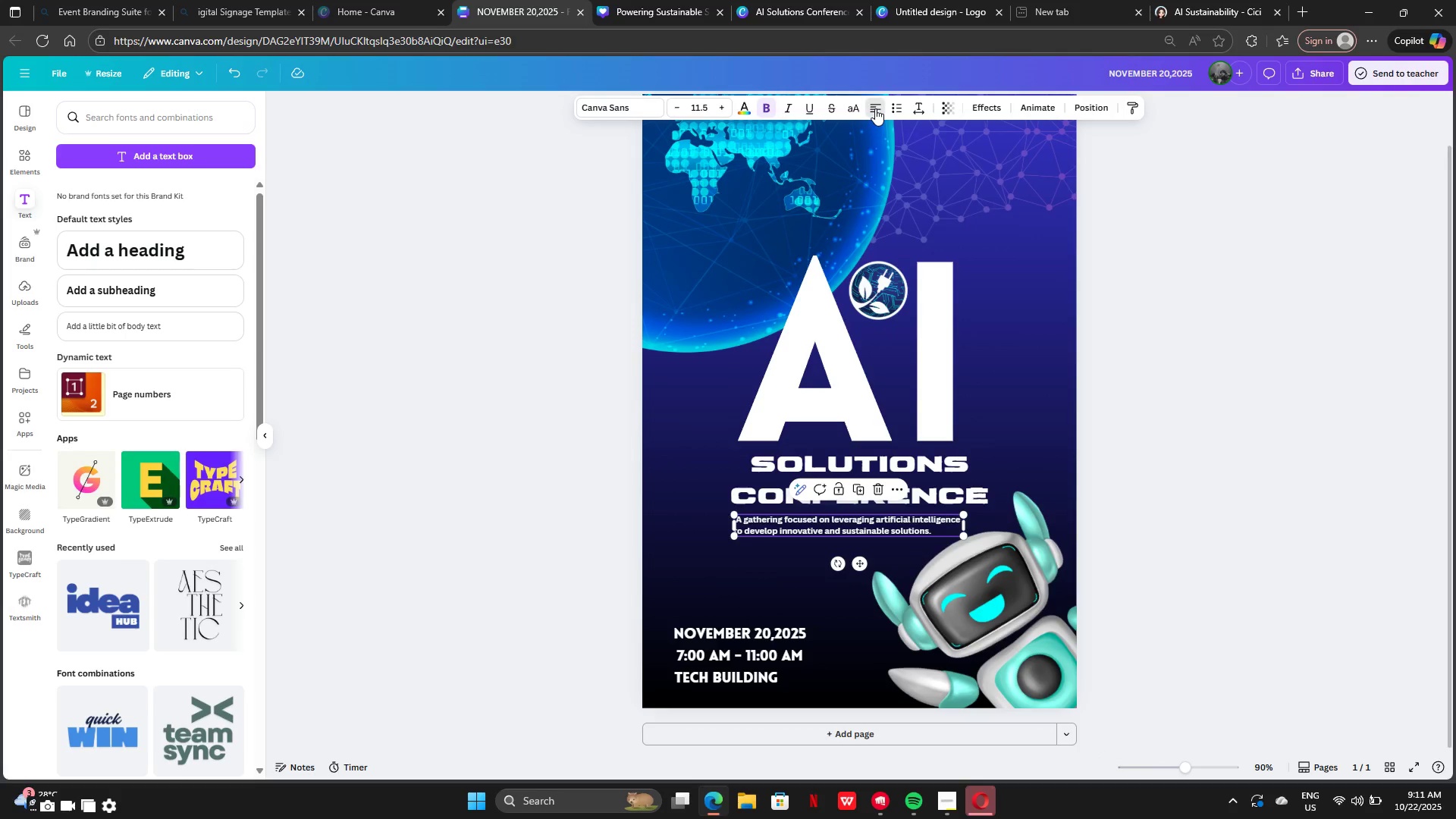 
left_click([875, 108])
 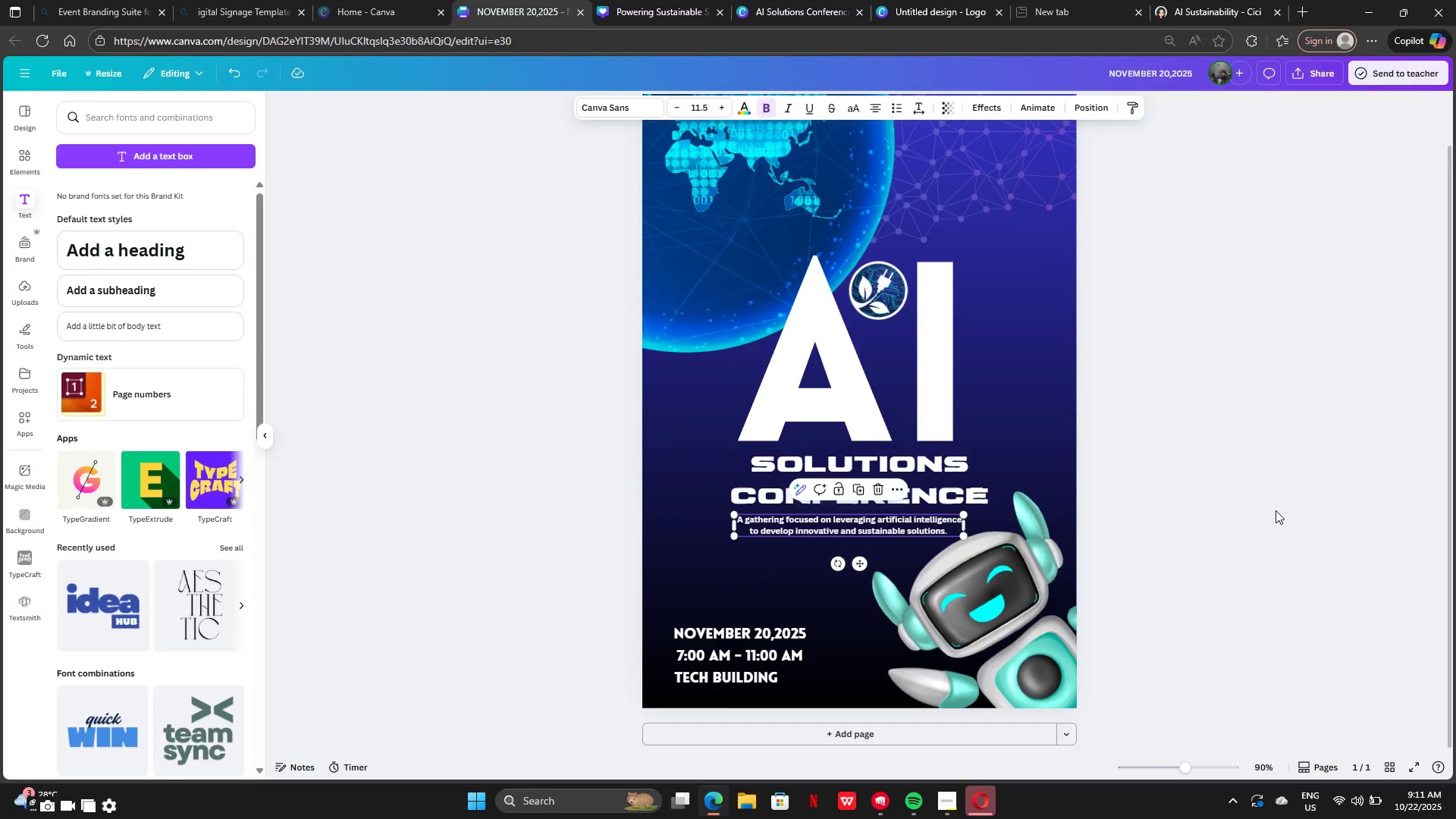 
left_click([1276, 510])
 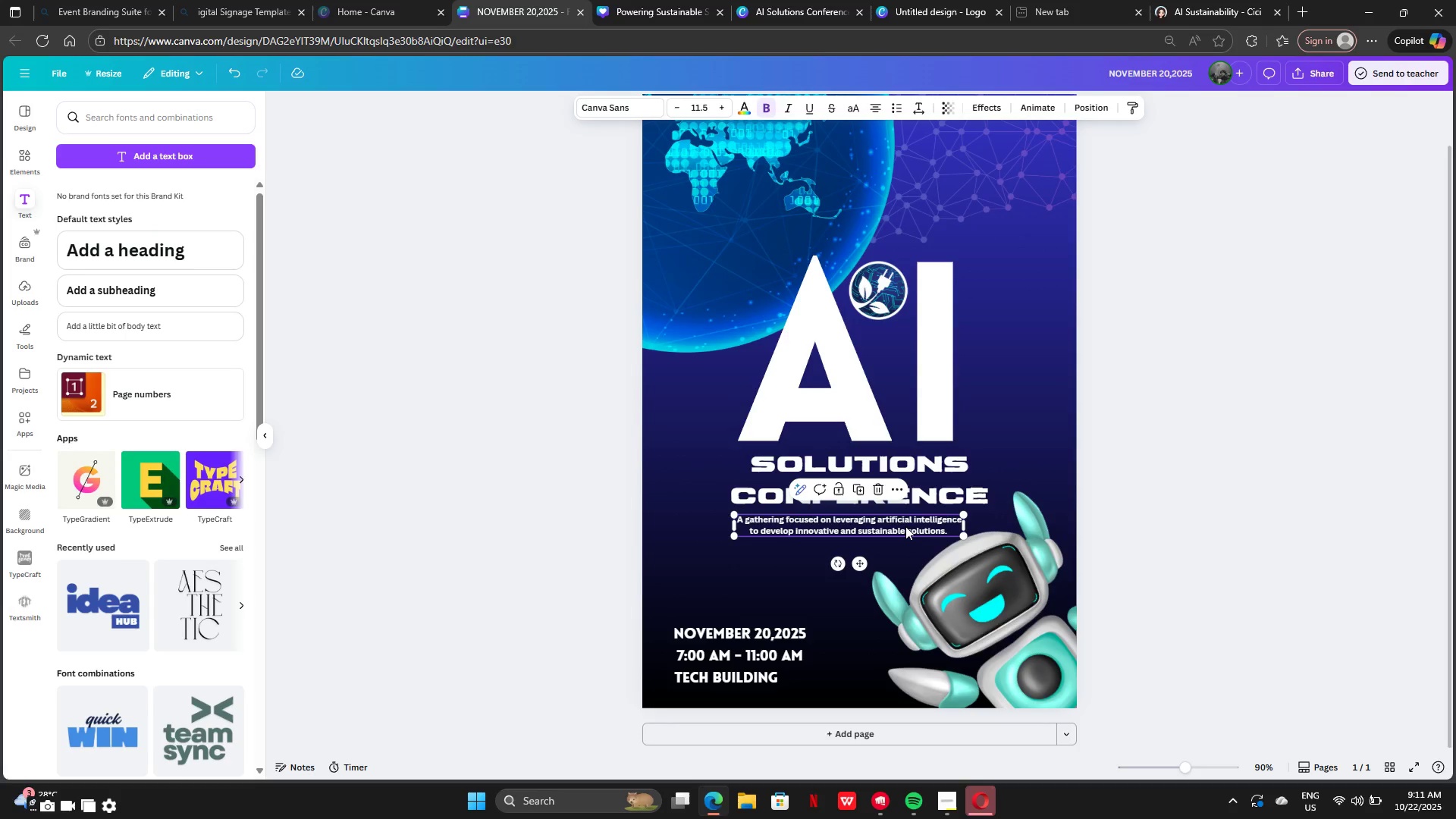 
left_click([1186, 470])
 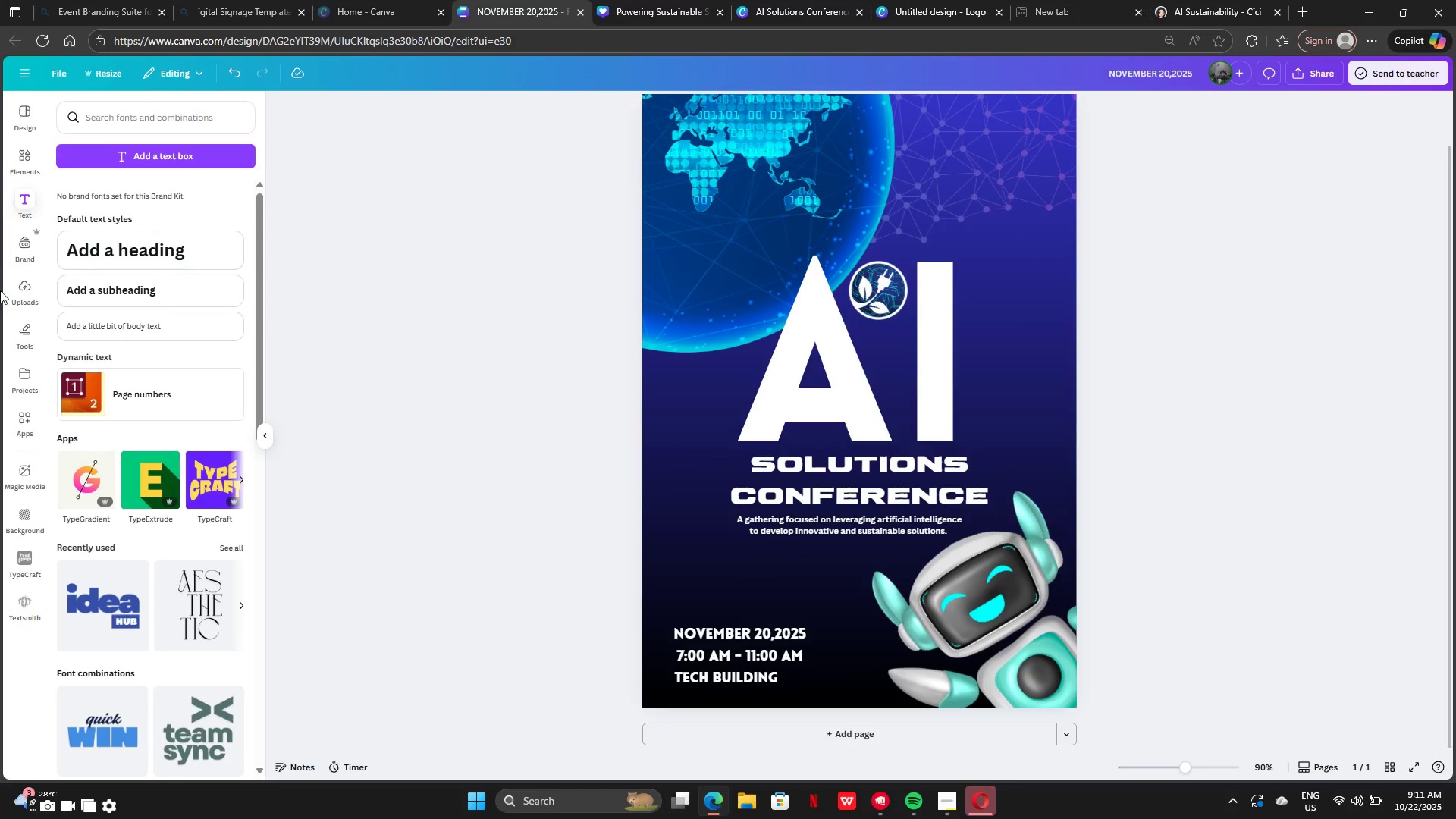 
left_click([18, 168])
 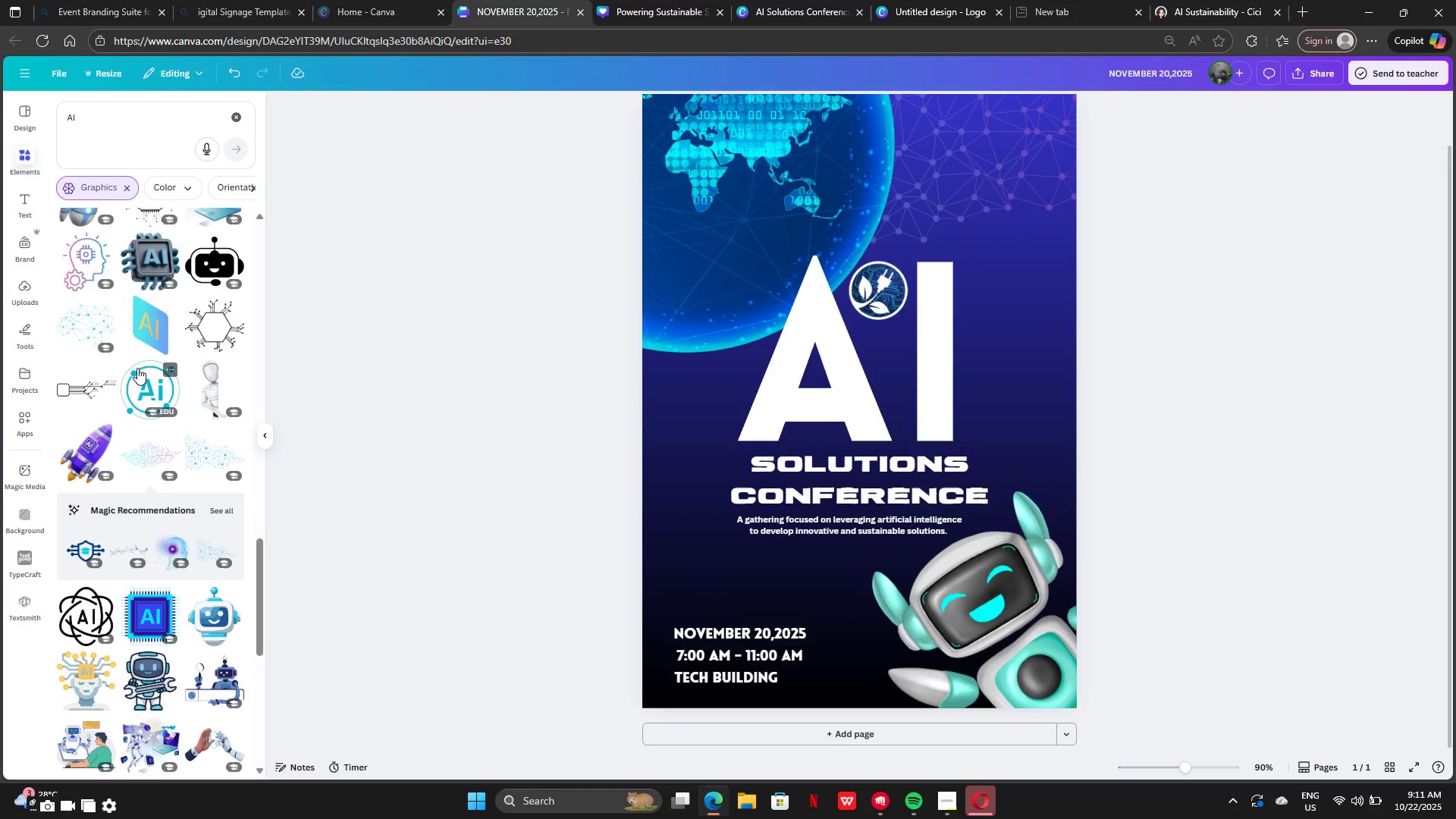 
scroll: coordinate [190, 560], scroll_direction: down, amount: 20.0
 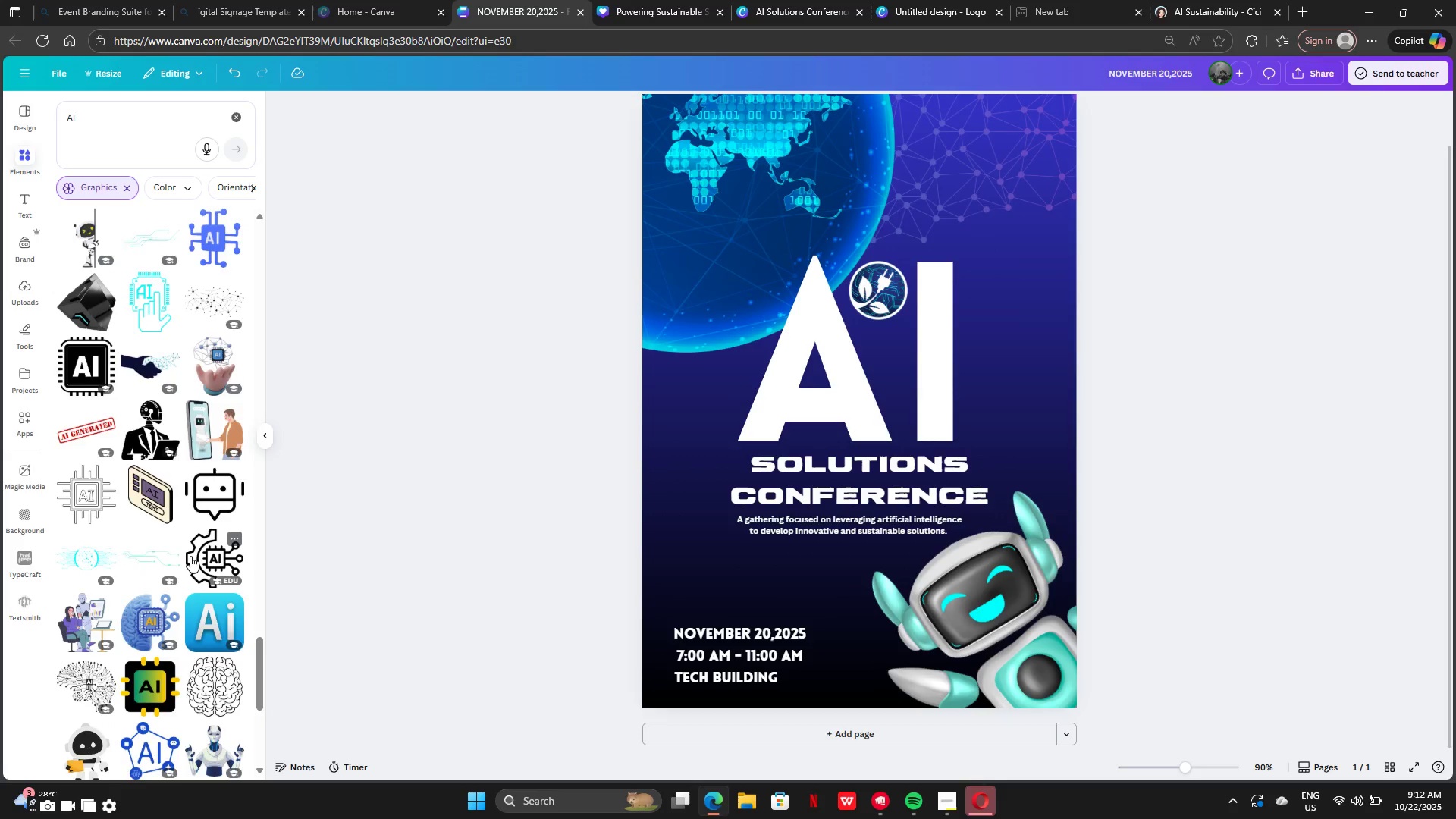 
scroll: coordinate [190, 556], scroll_direction: down, amount: 5.0
 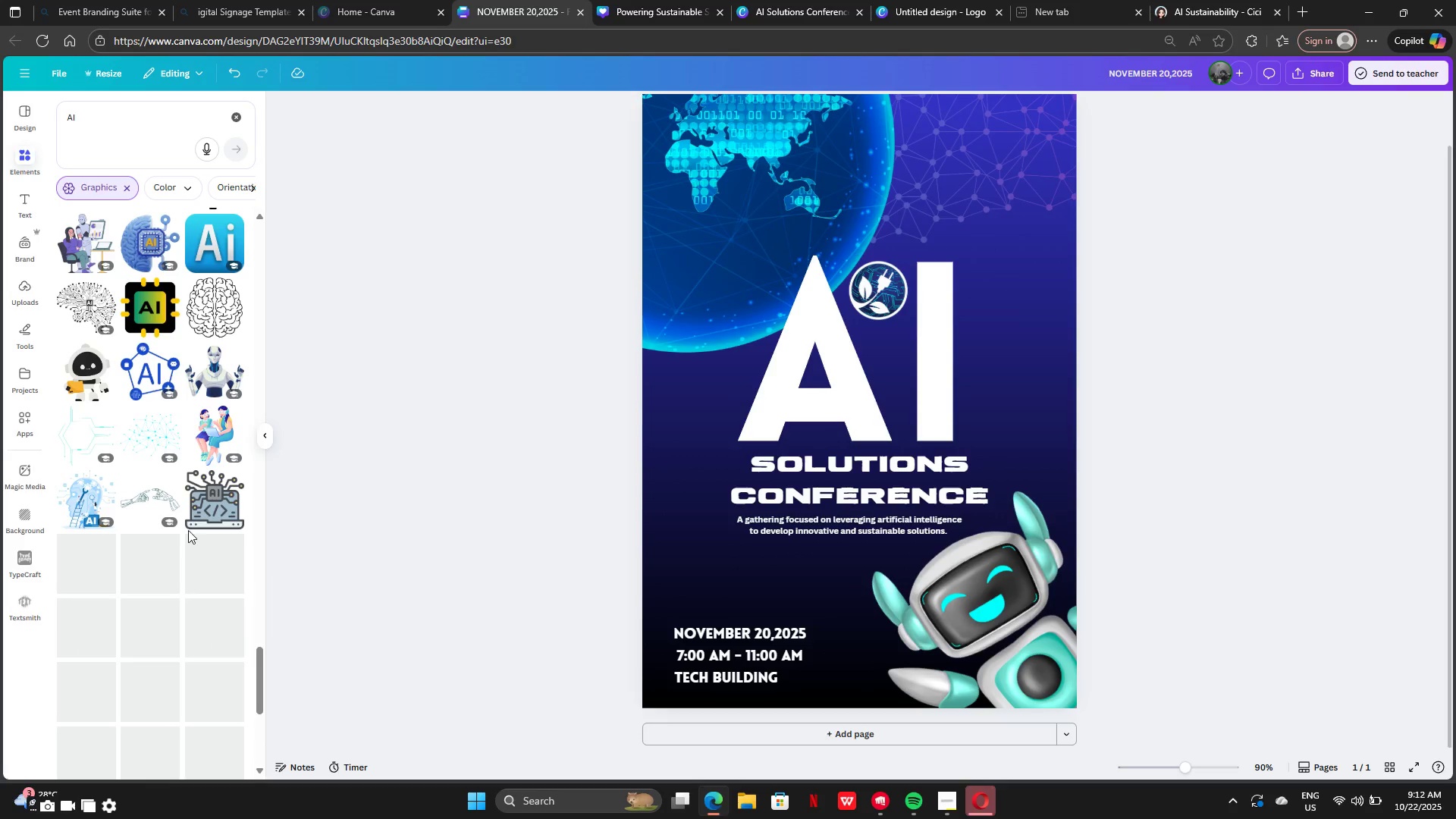 
mouse_move([162, 512])
 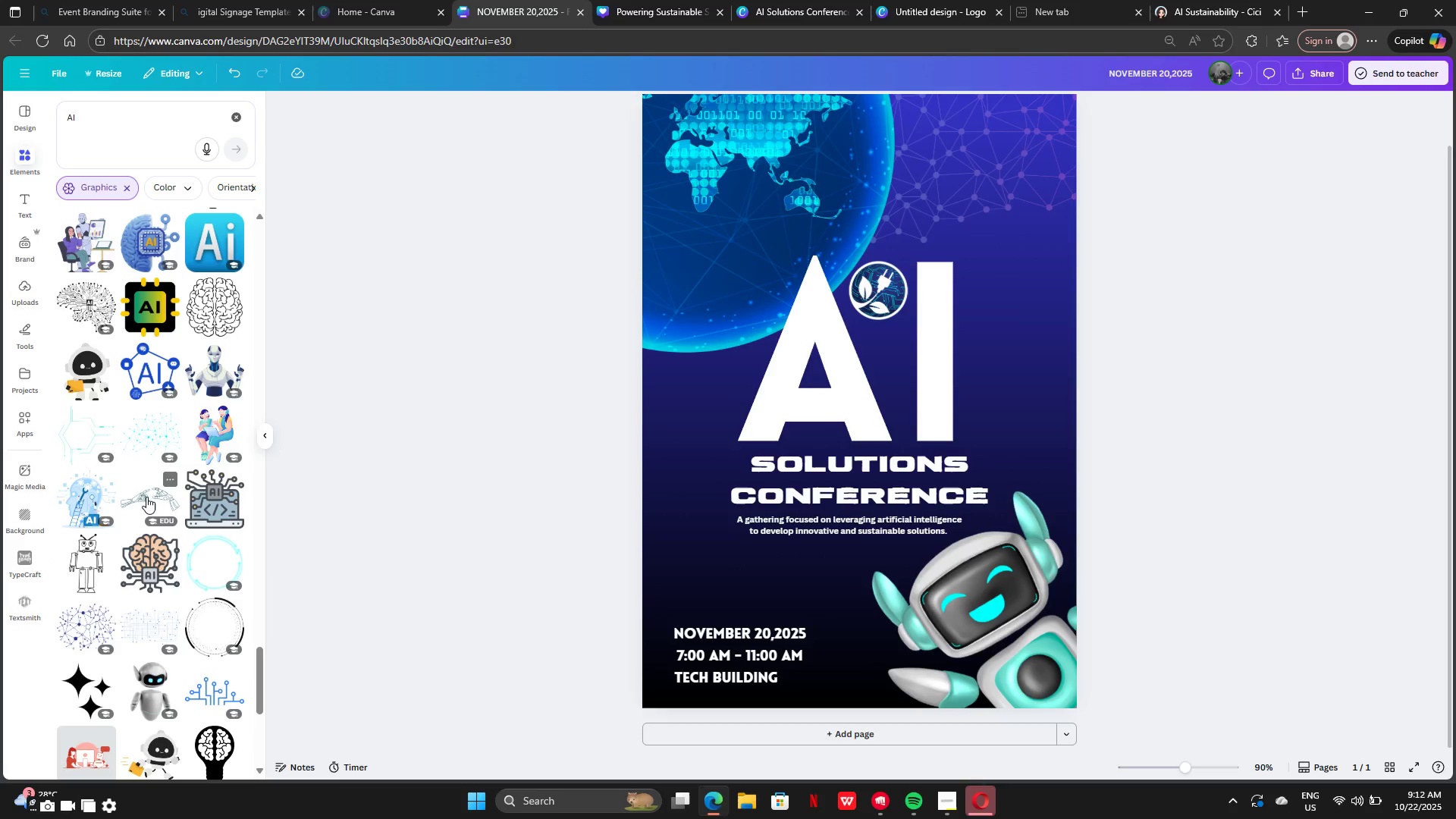 
left_click([146, 497])
 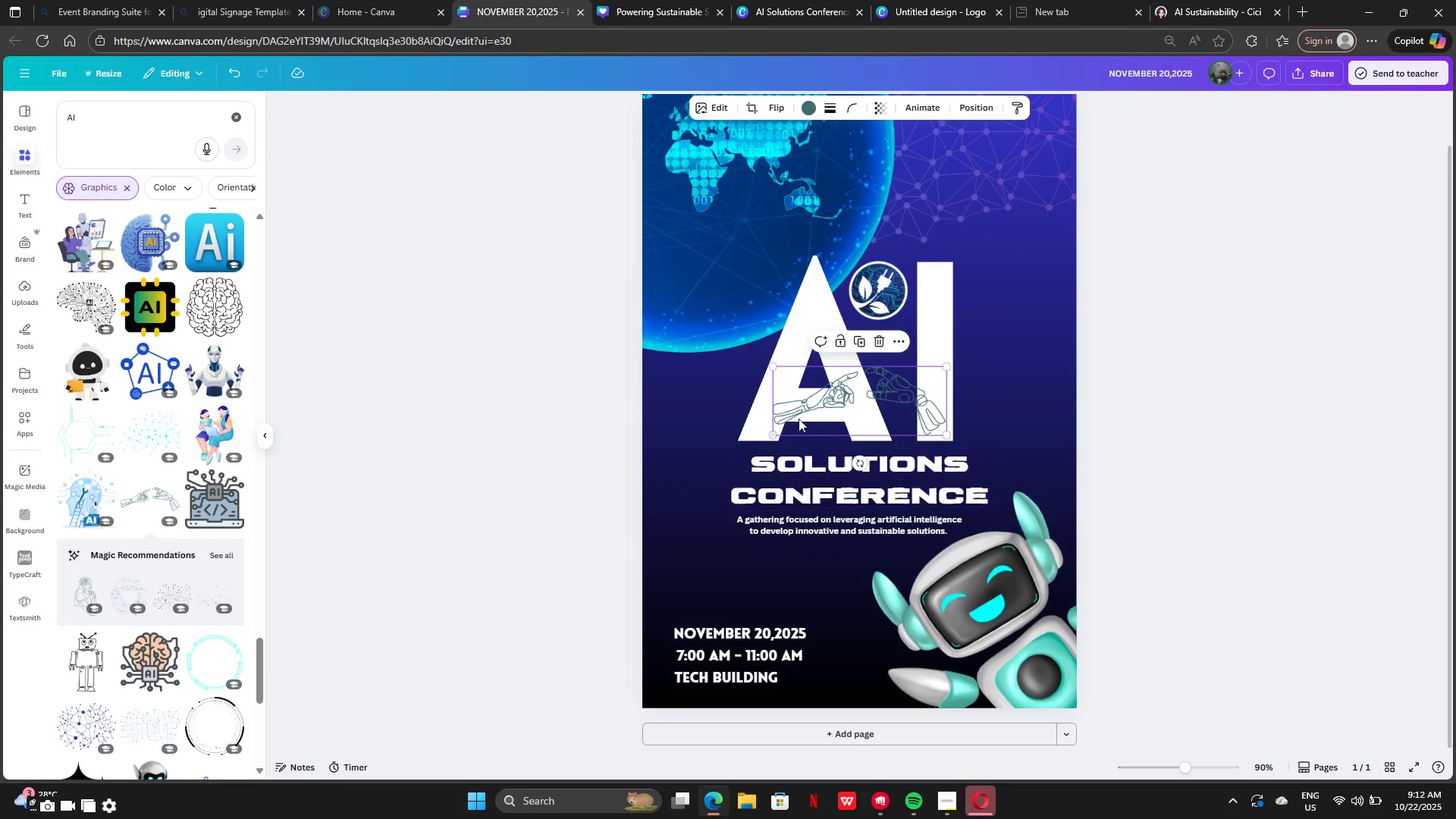 
left_click_drag(start_coordinate=[814, 397], to_coordinate=[681, 599])
 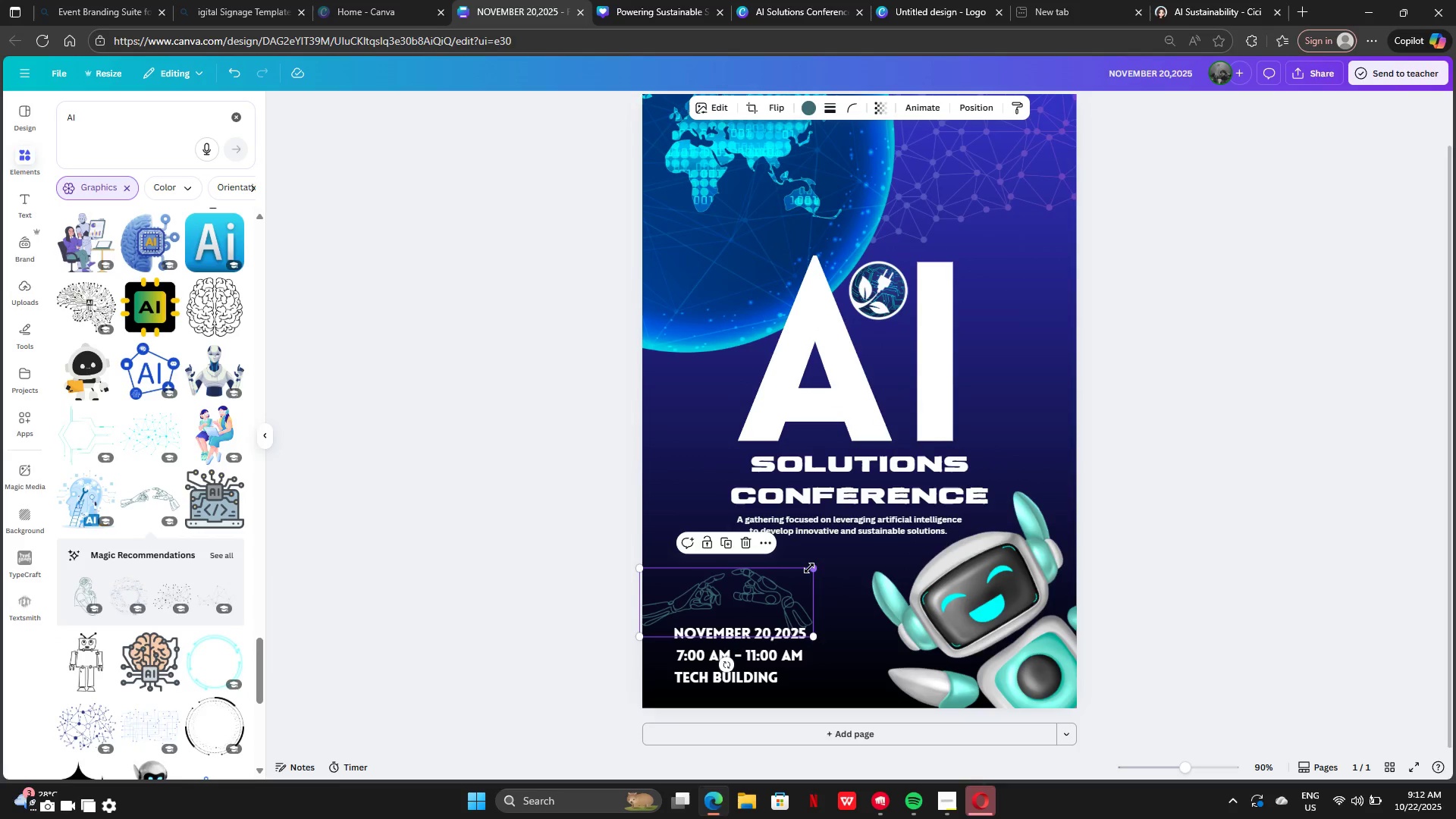 
left_click_drag(start_coordinate=[809, 568], to_coordinate=[1062, 542])
 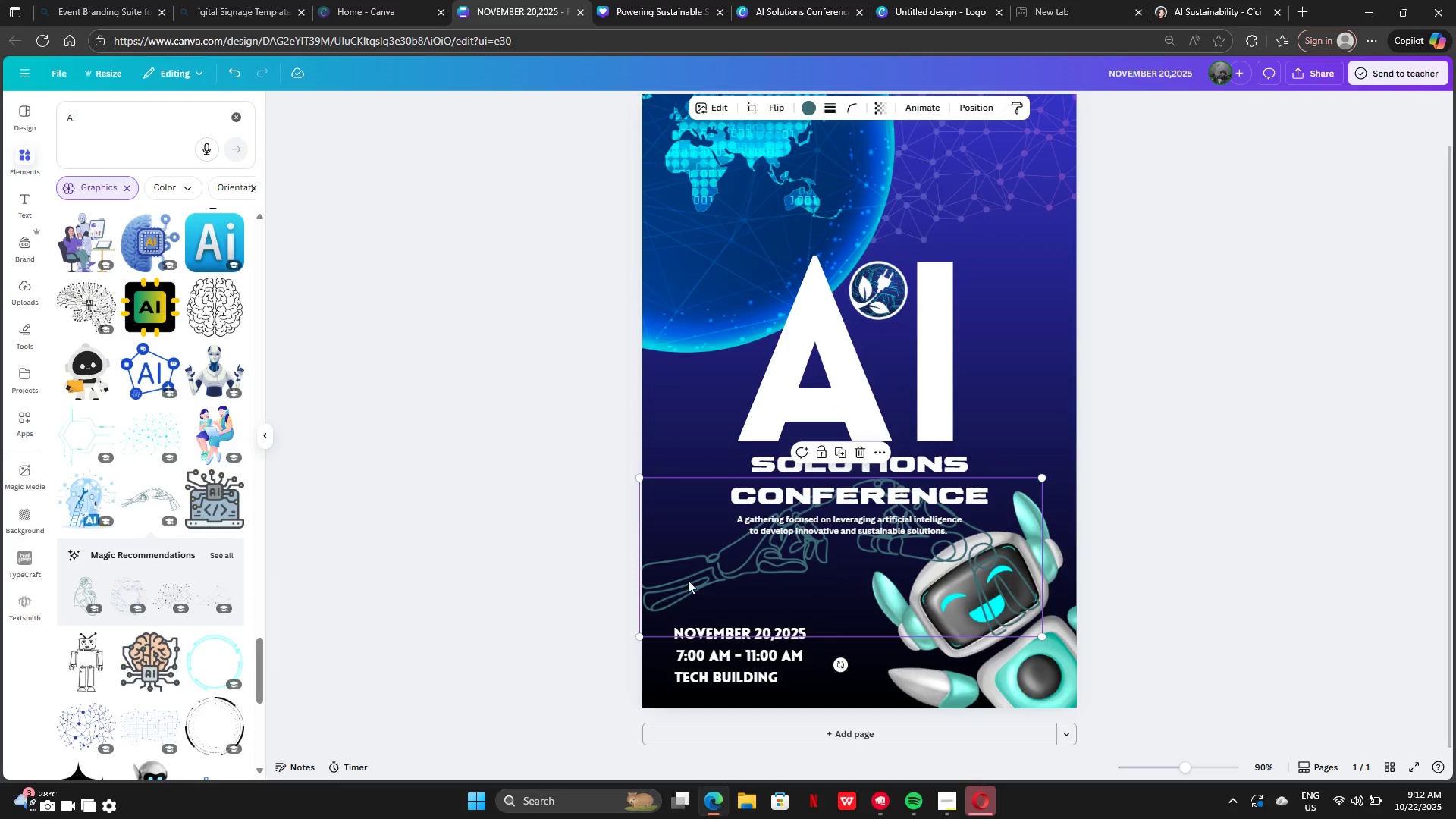 
left_click_drag(start_coordinate=[702, 576], to_coordinate=[604, 635])
 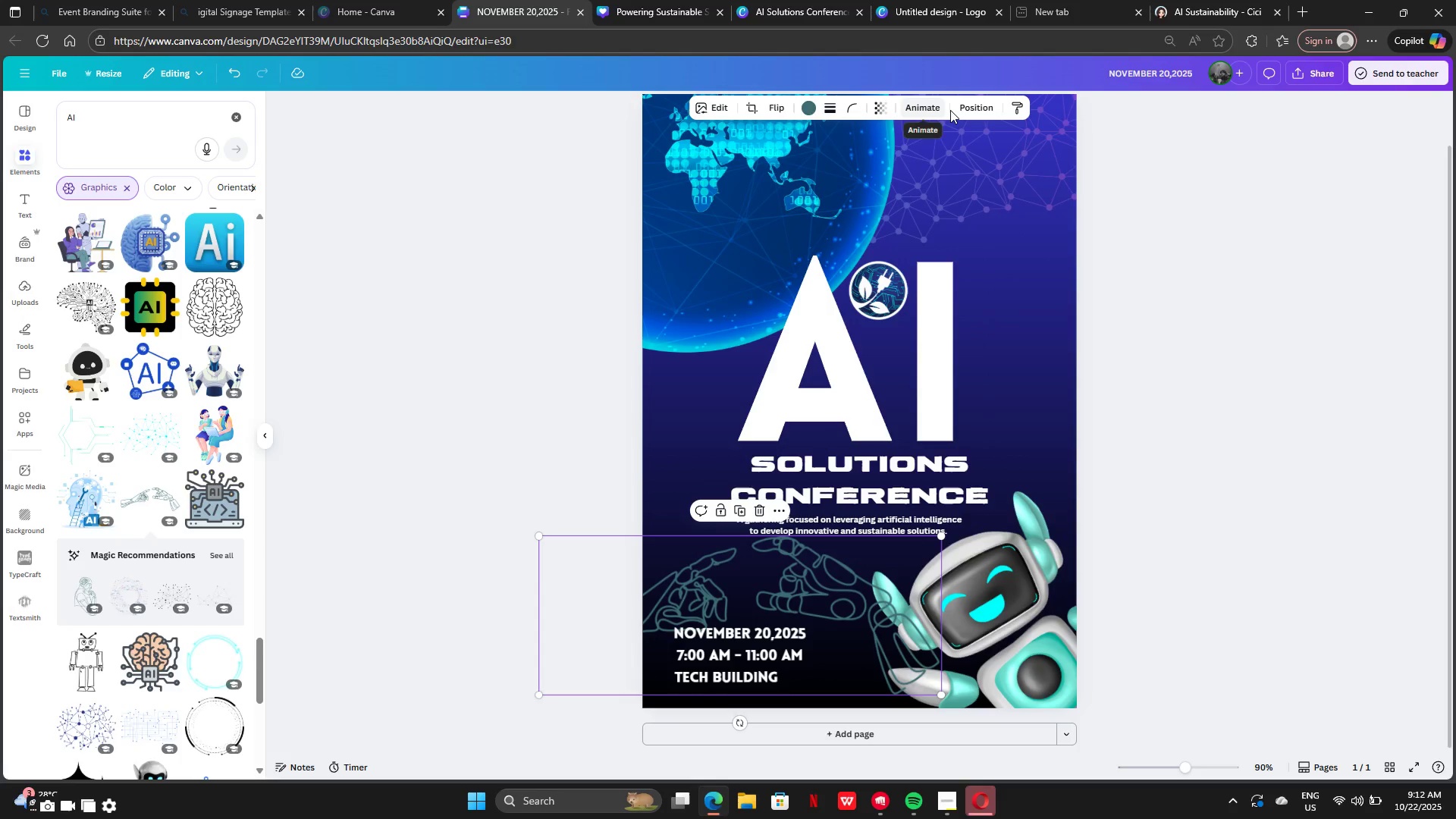 
left_click([950, 110])
 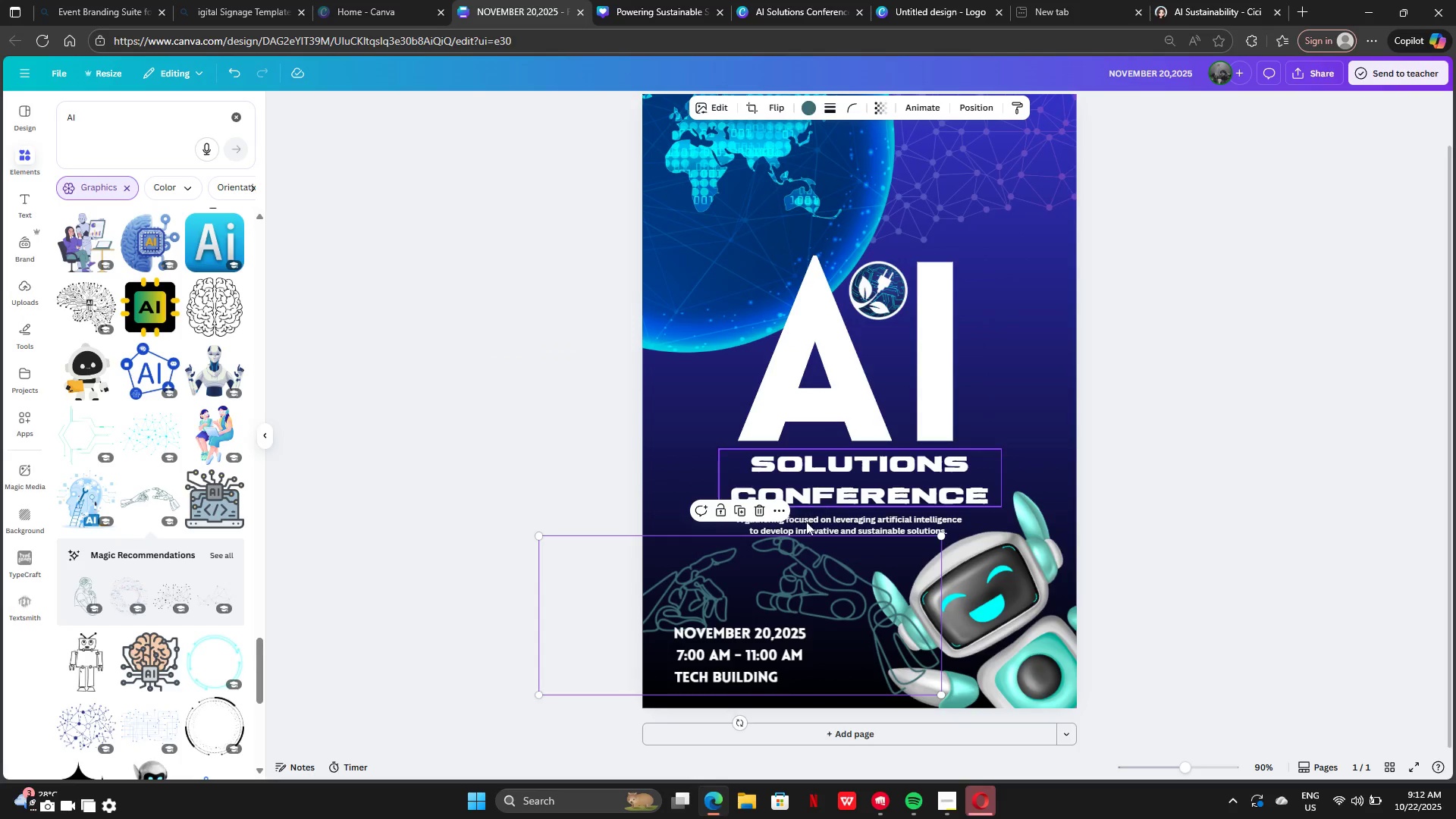 
left_click_drag(start_coordinate=[854, 609], to_coordinate=[943, 394])
 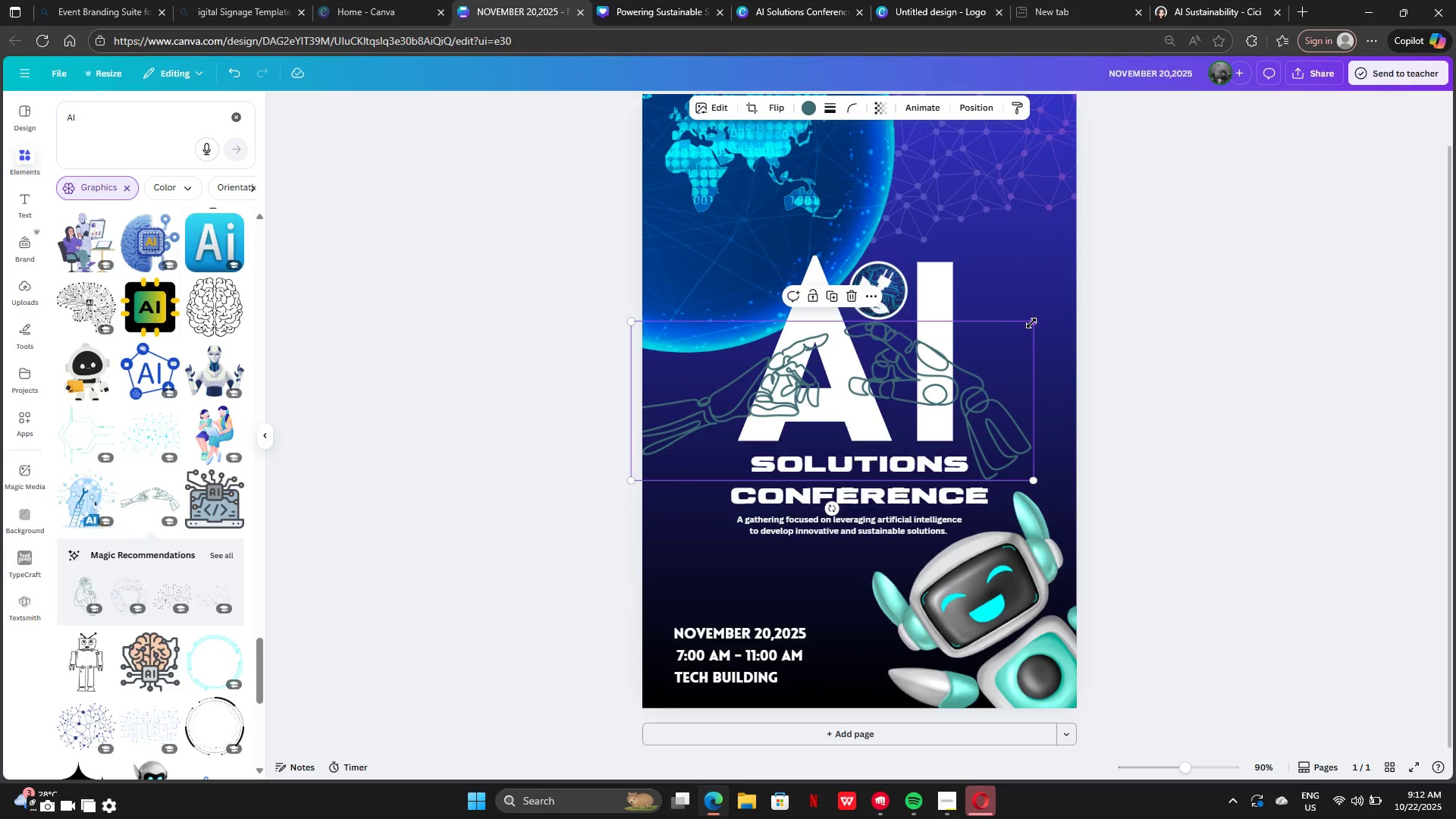 
left_click_drag(start_coordinate=[1031, 322], to_coordinate=[1210, 310])
 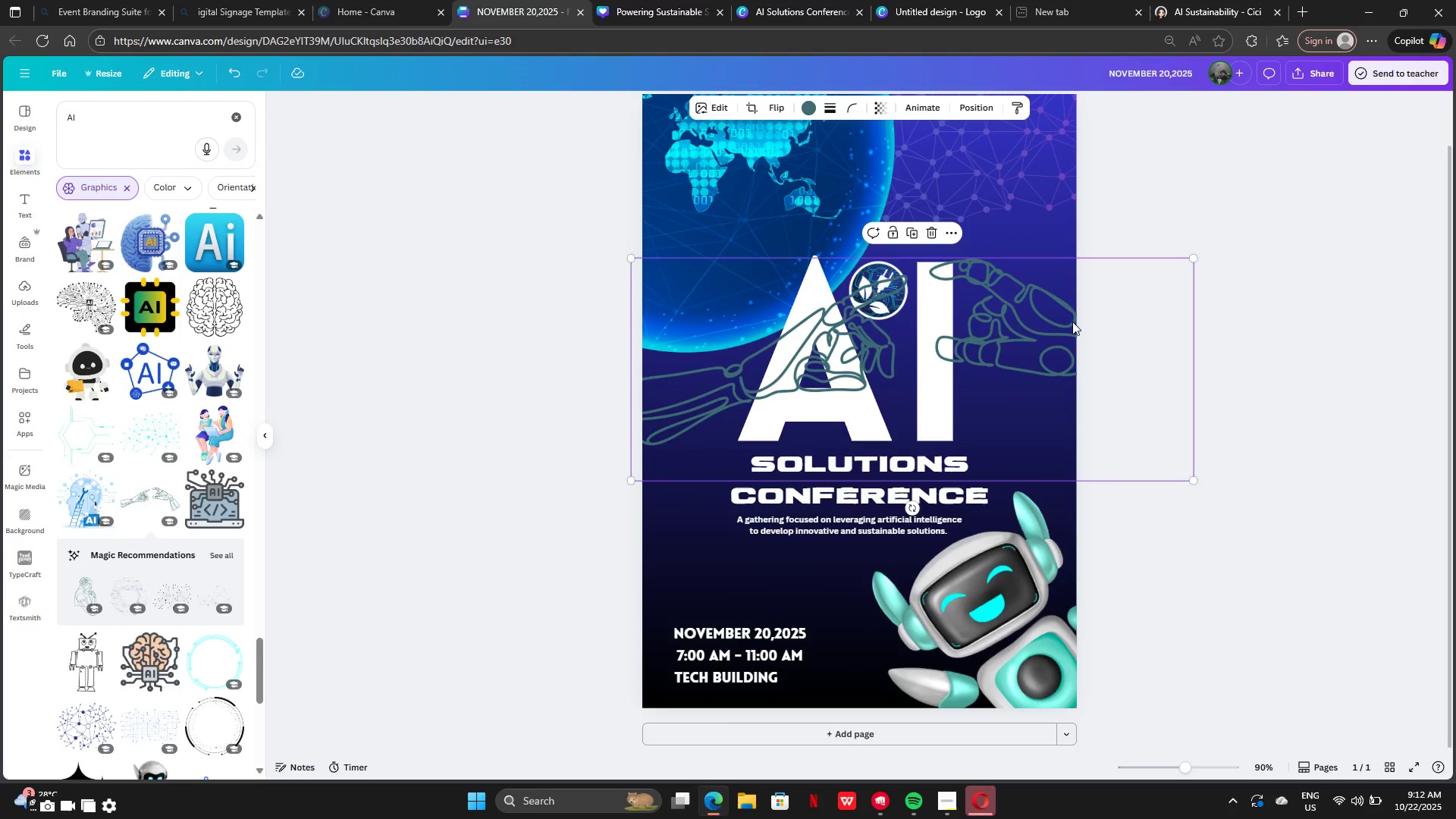 
left_click_drag(start_coordinate=[1074, 319], to_coordinate=[1043, 397])
 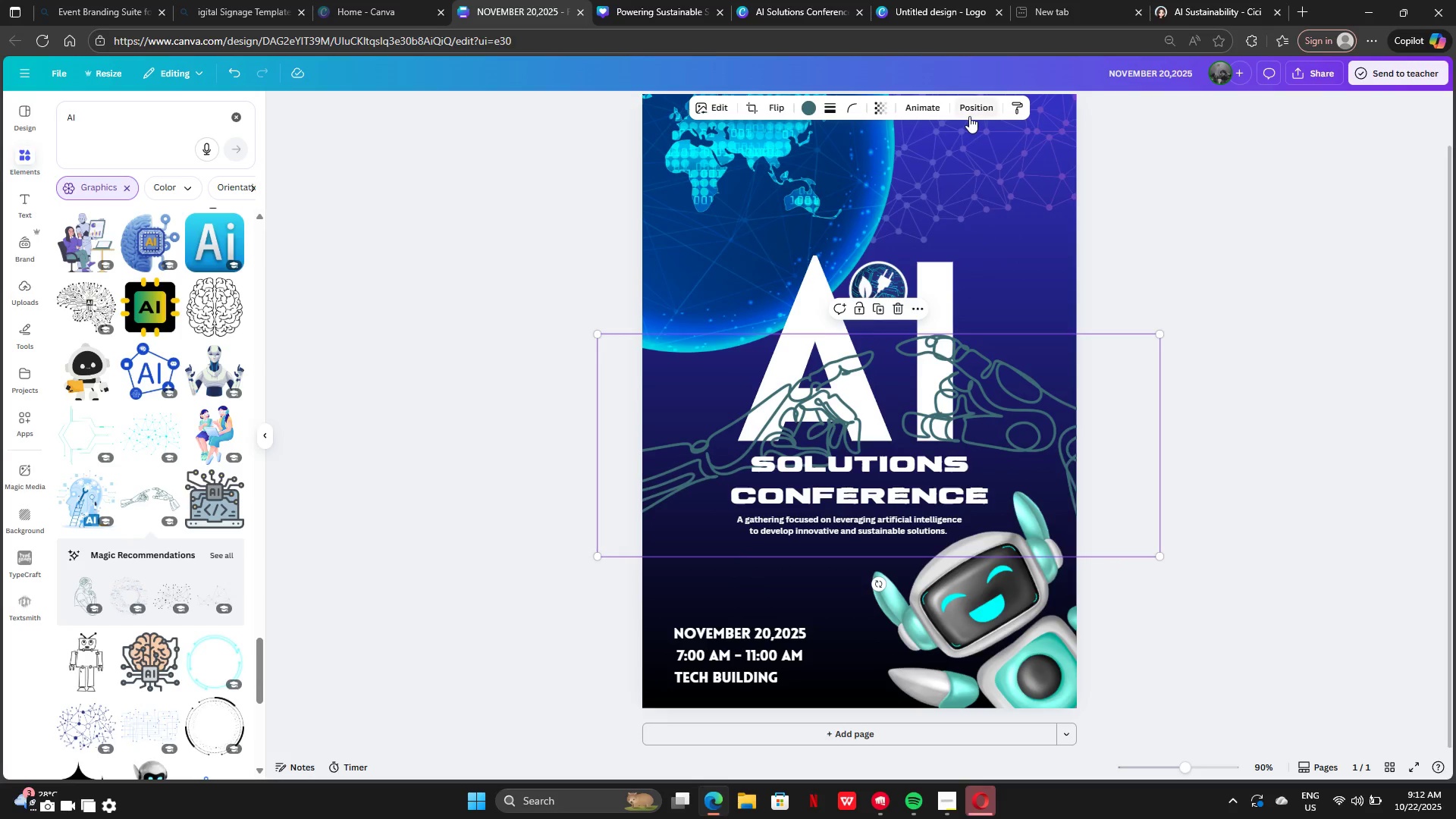 
left_click([969, 116])
 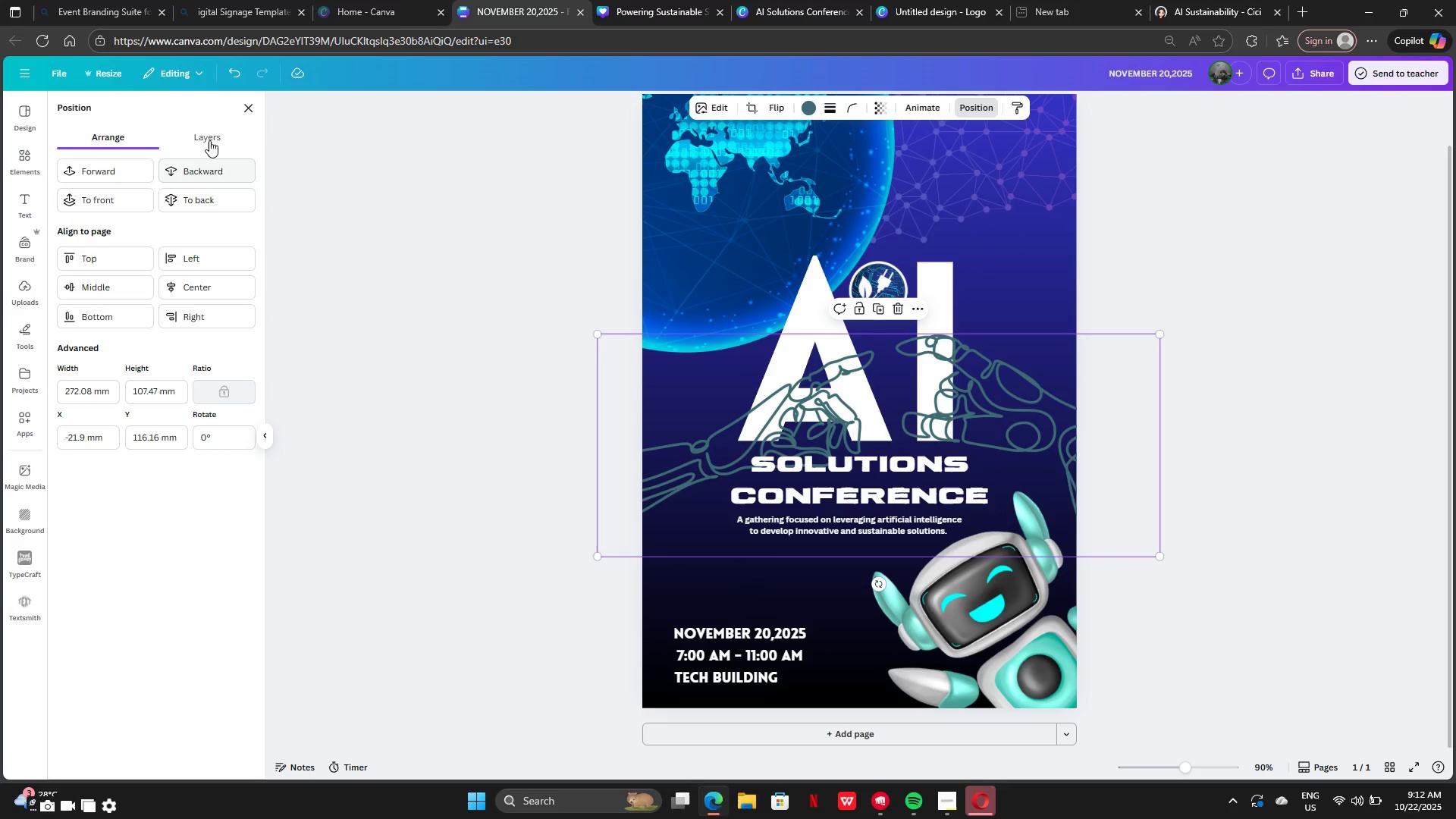 
left_click([204, 130])
 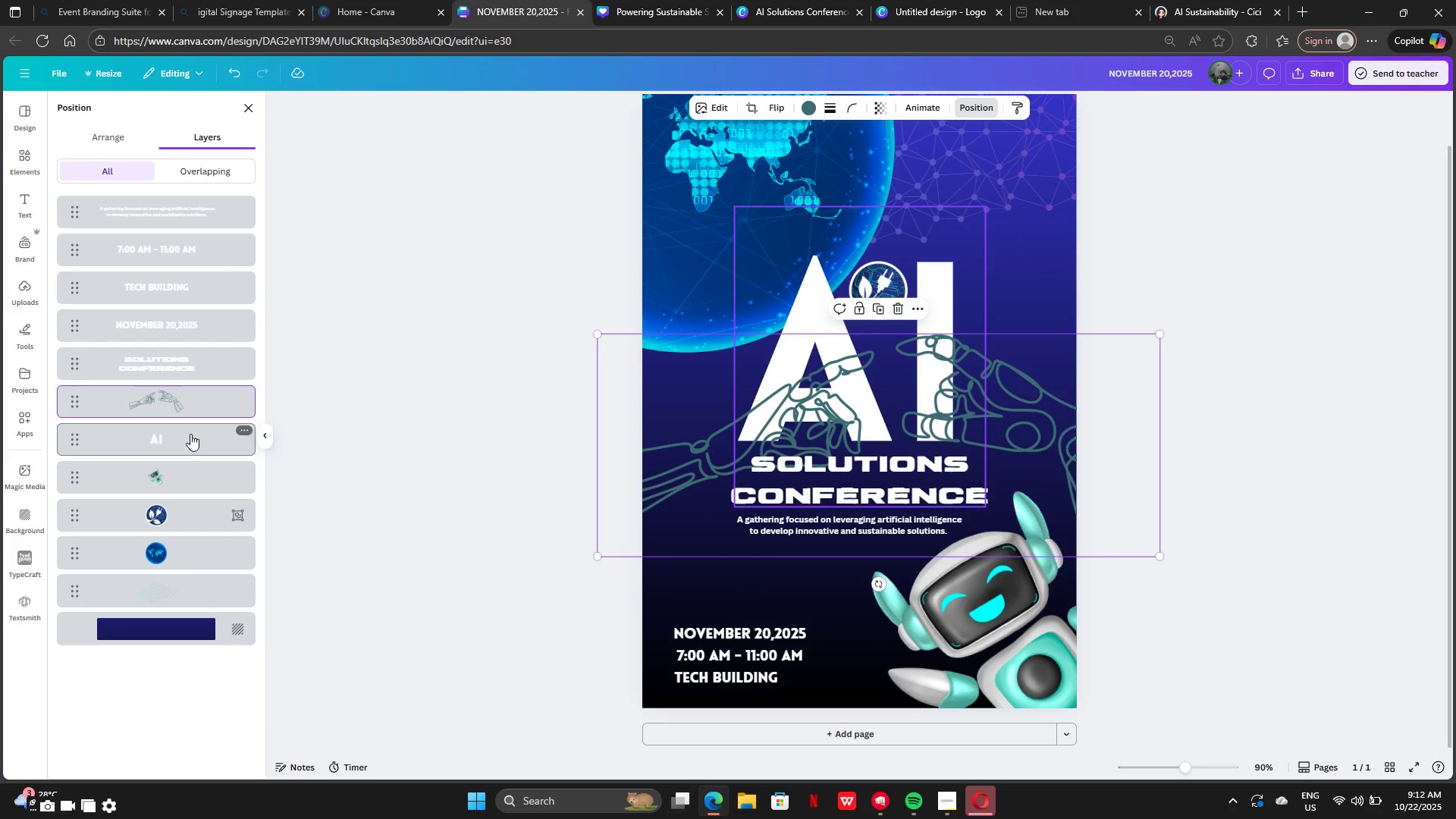 
left_click_drag(start_coordinate=[184, 410], to_coordinate=[183, 566])